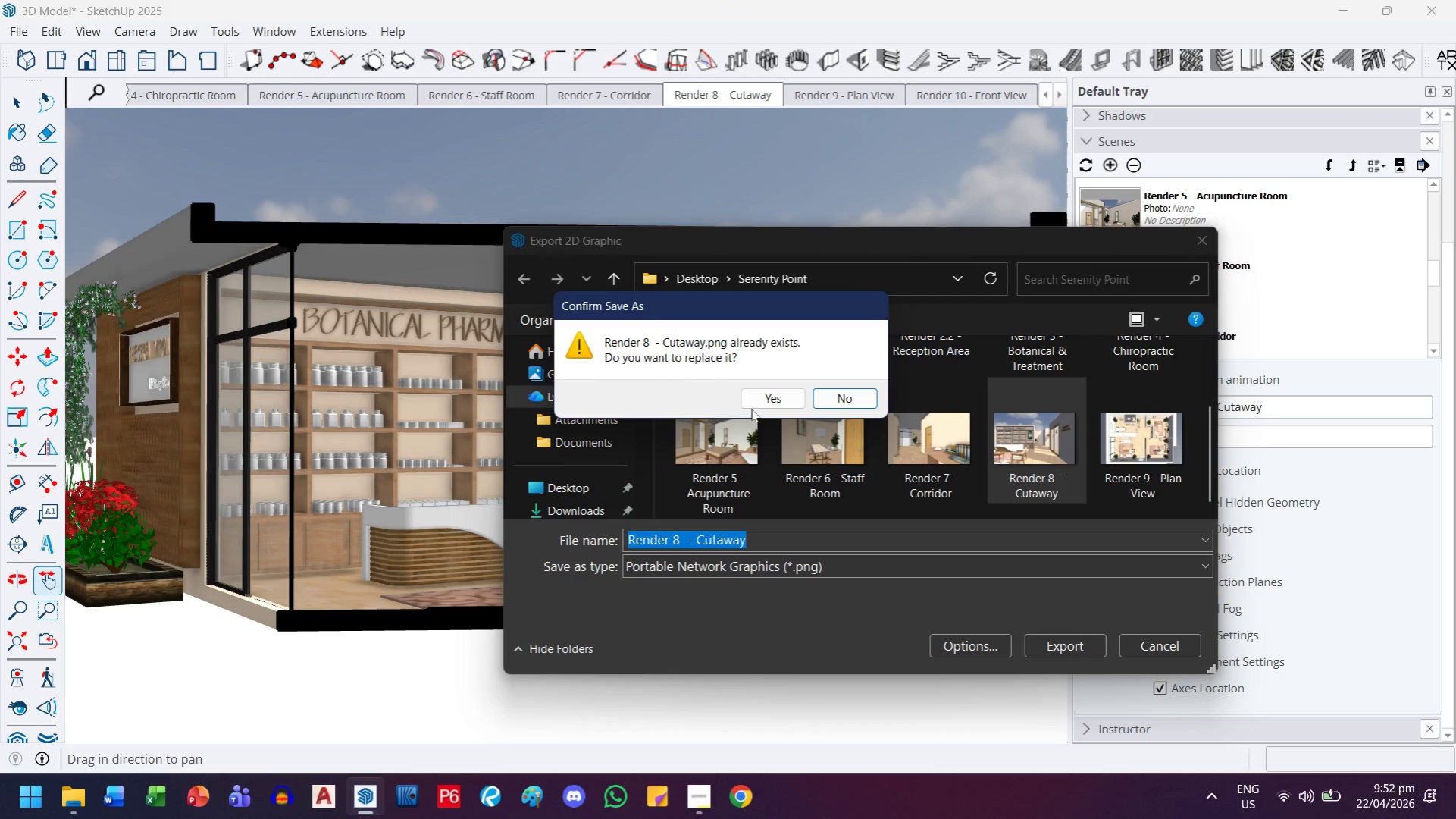 
left_click([762, 404])
 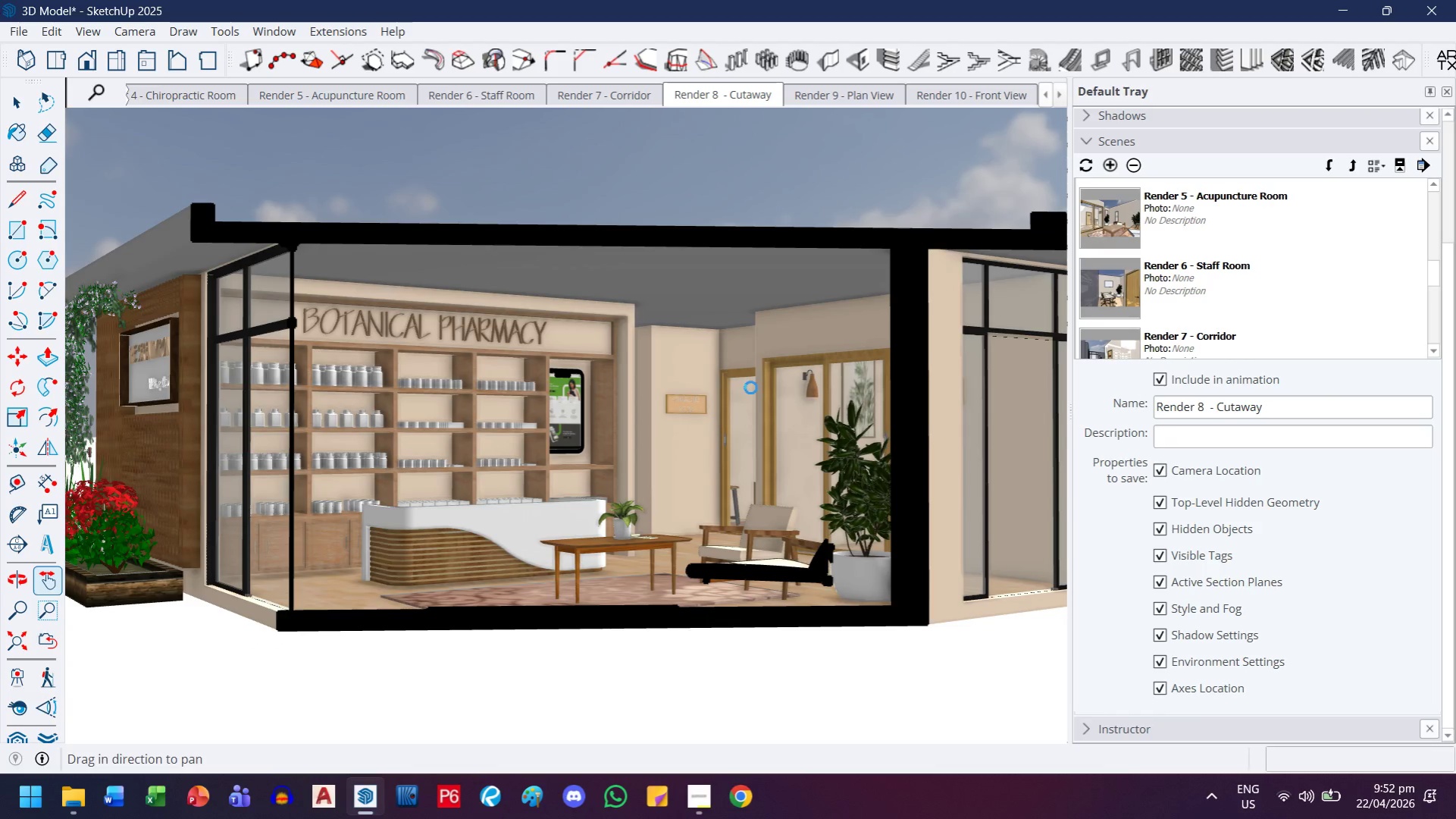 
wait(7.27)
 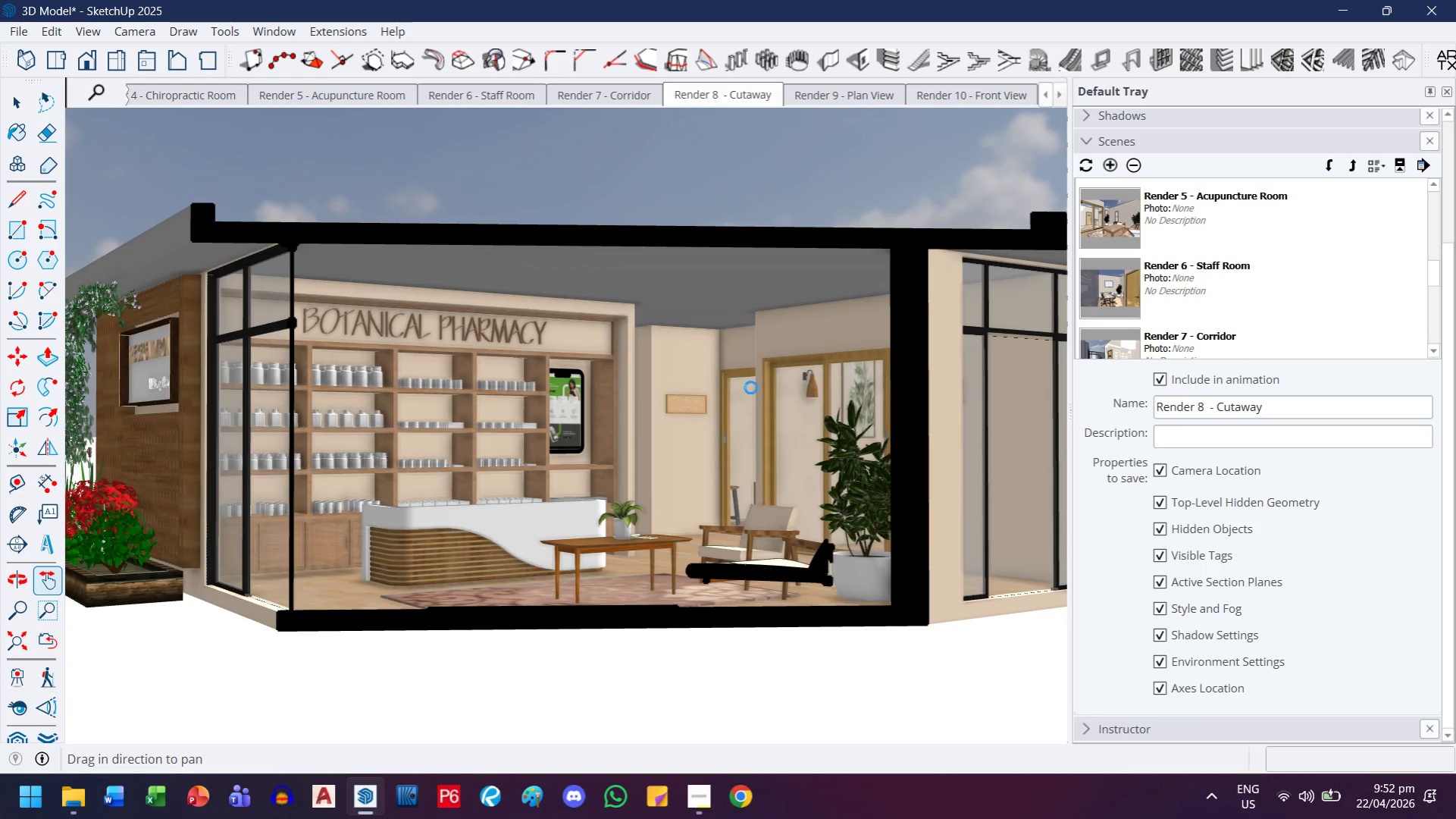 
double_click([837, 99])
 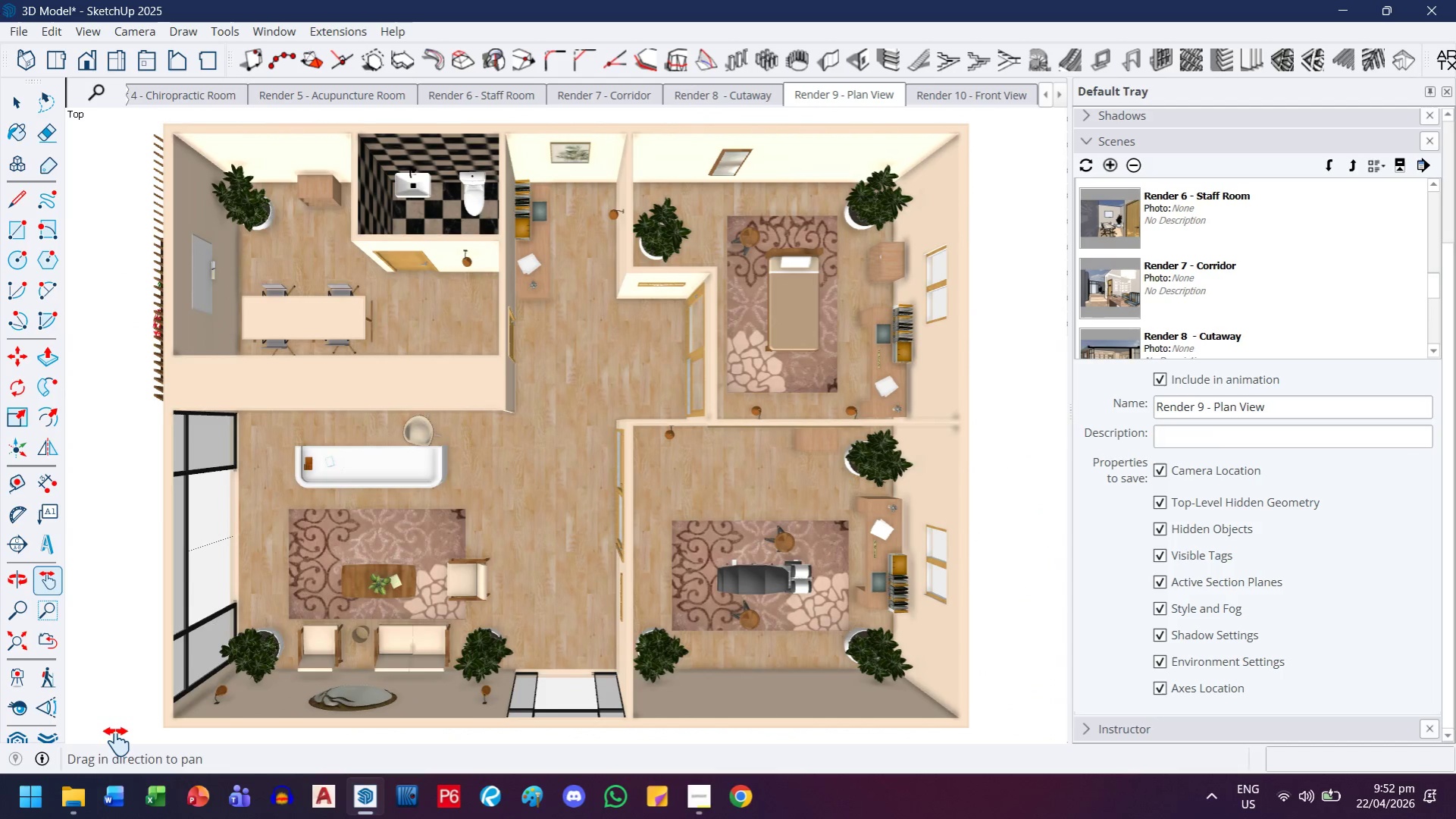 
left_click([39, 714])
 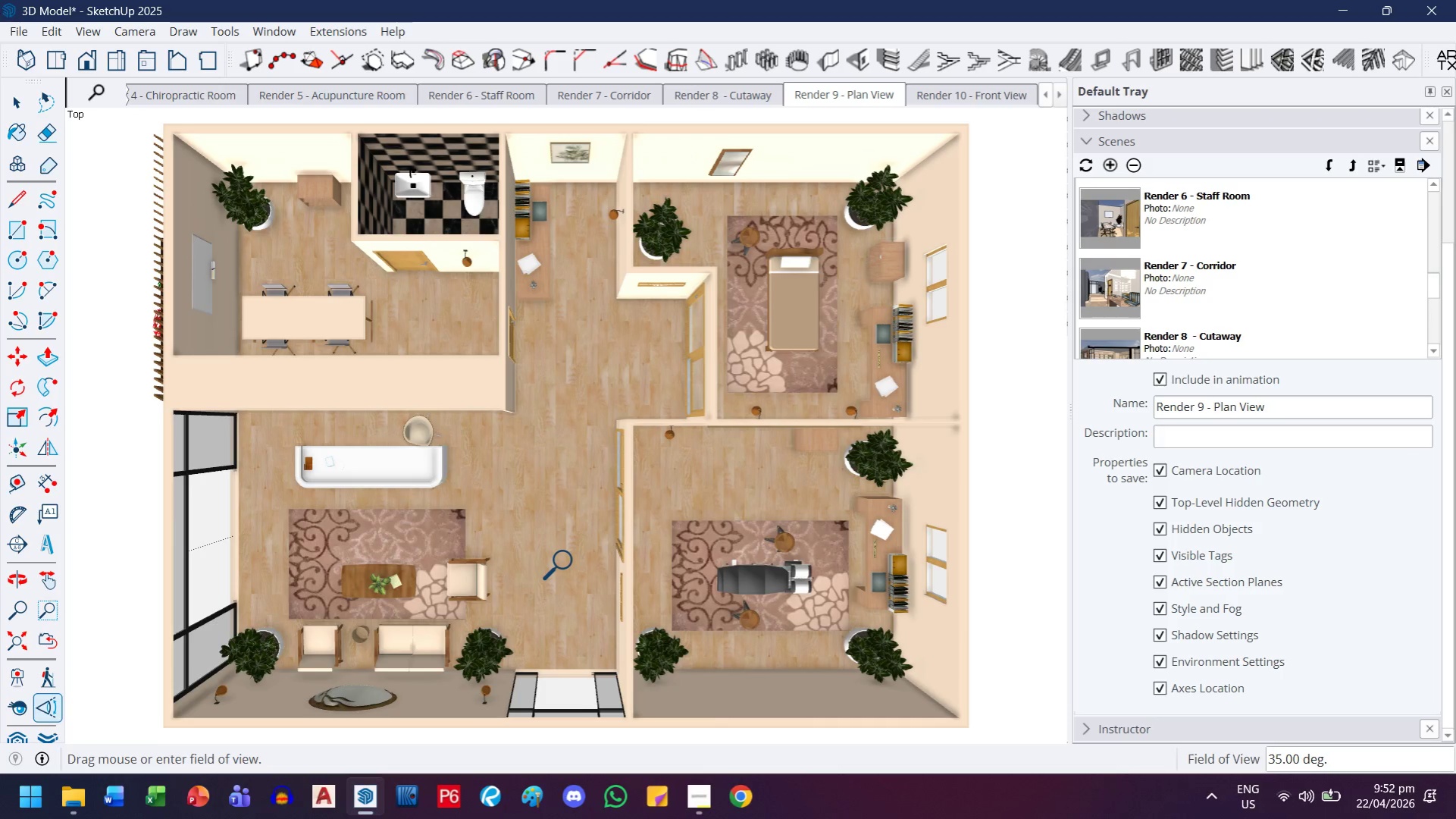 
type(40)
 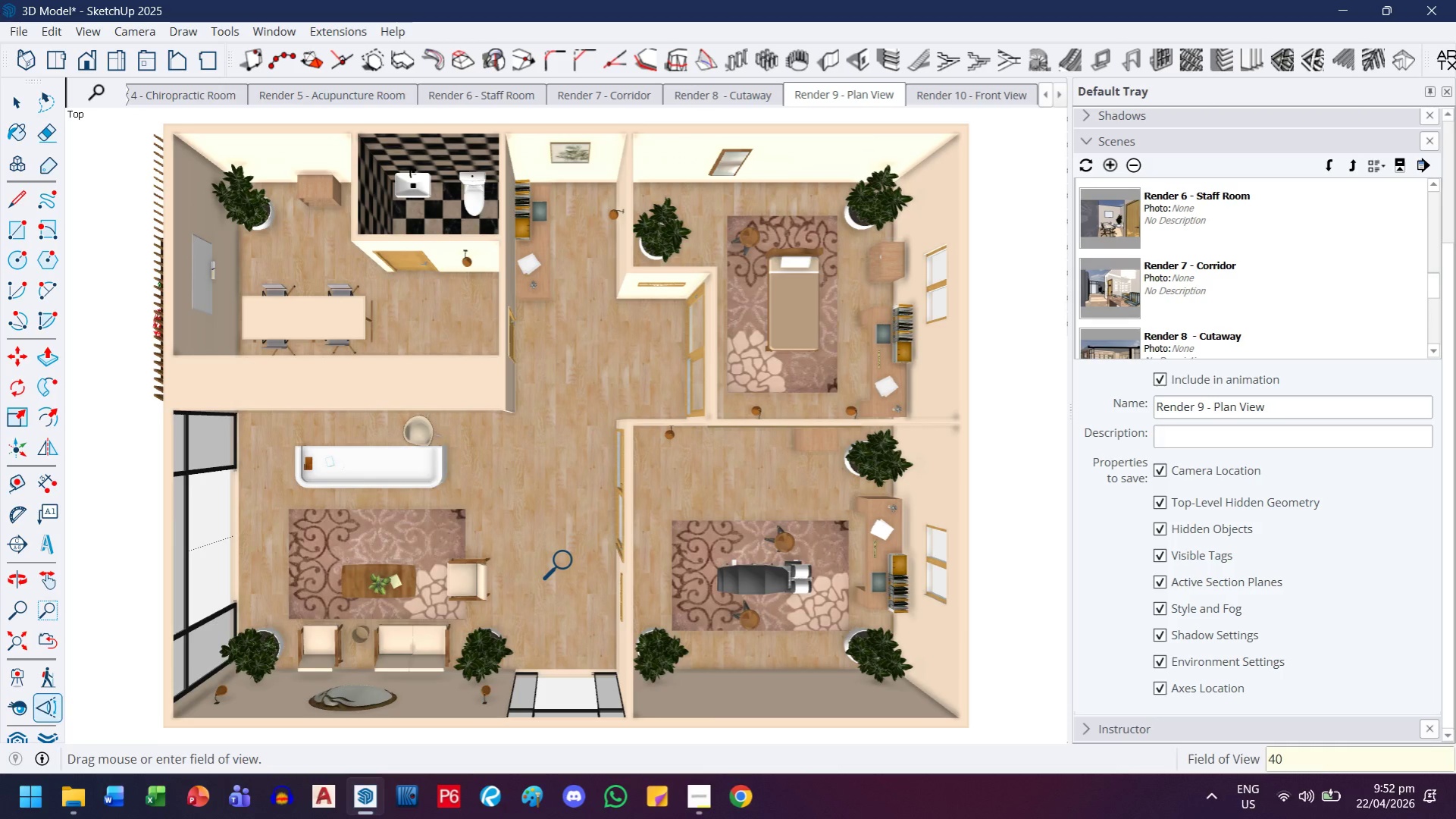 
key(Enter)
 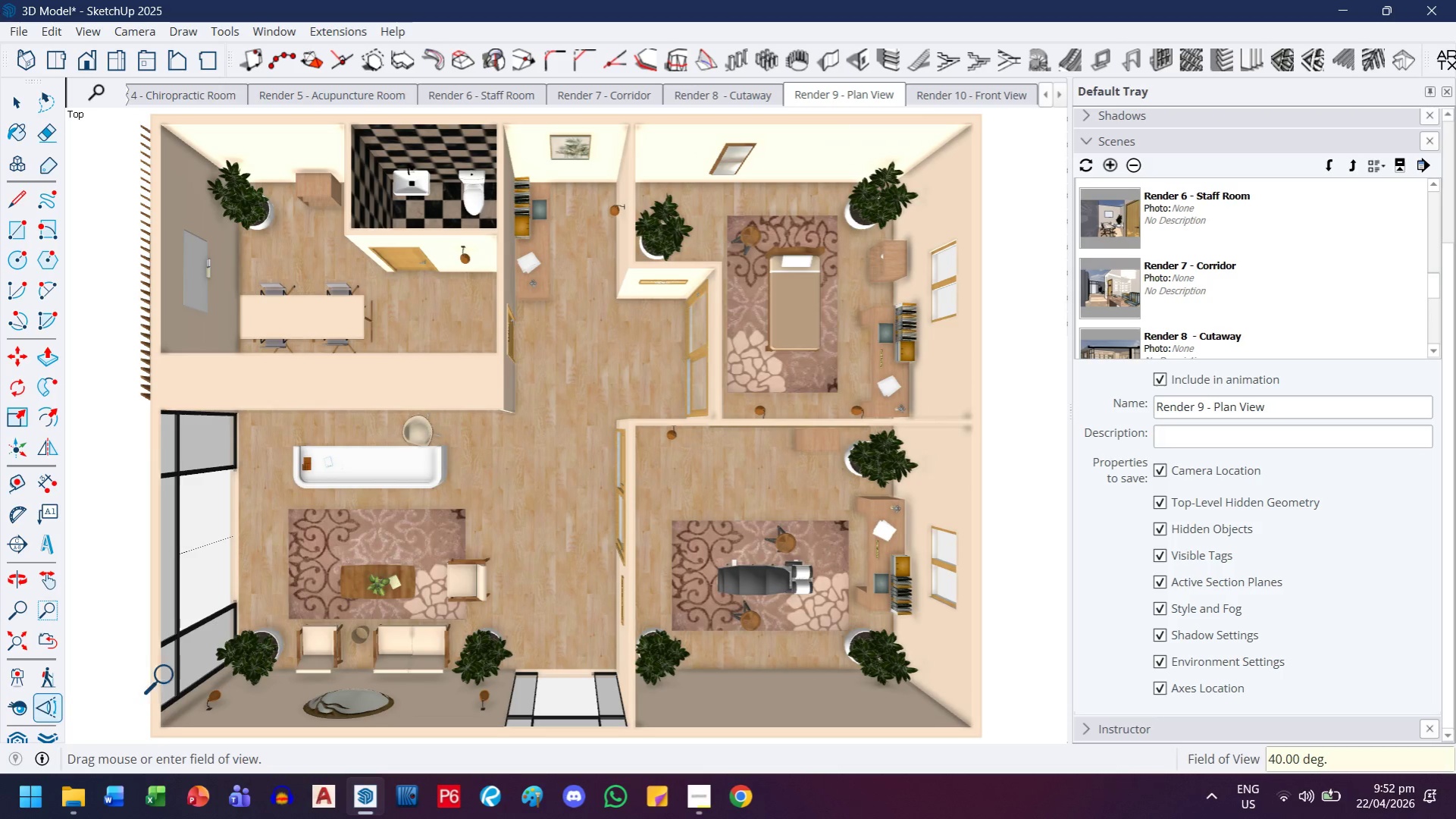 
type(25)
 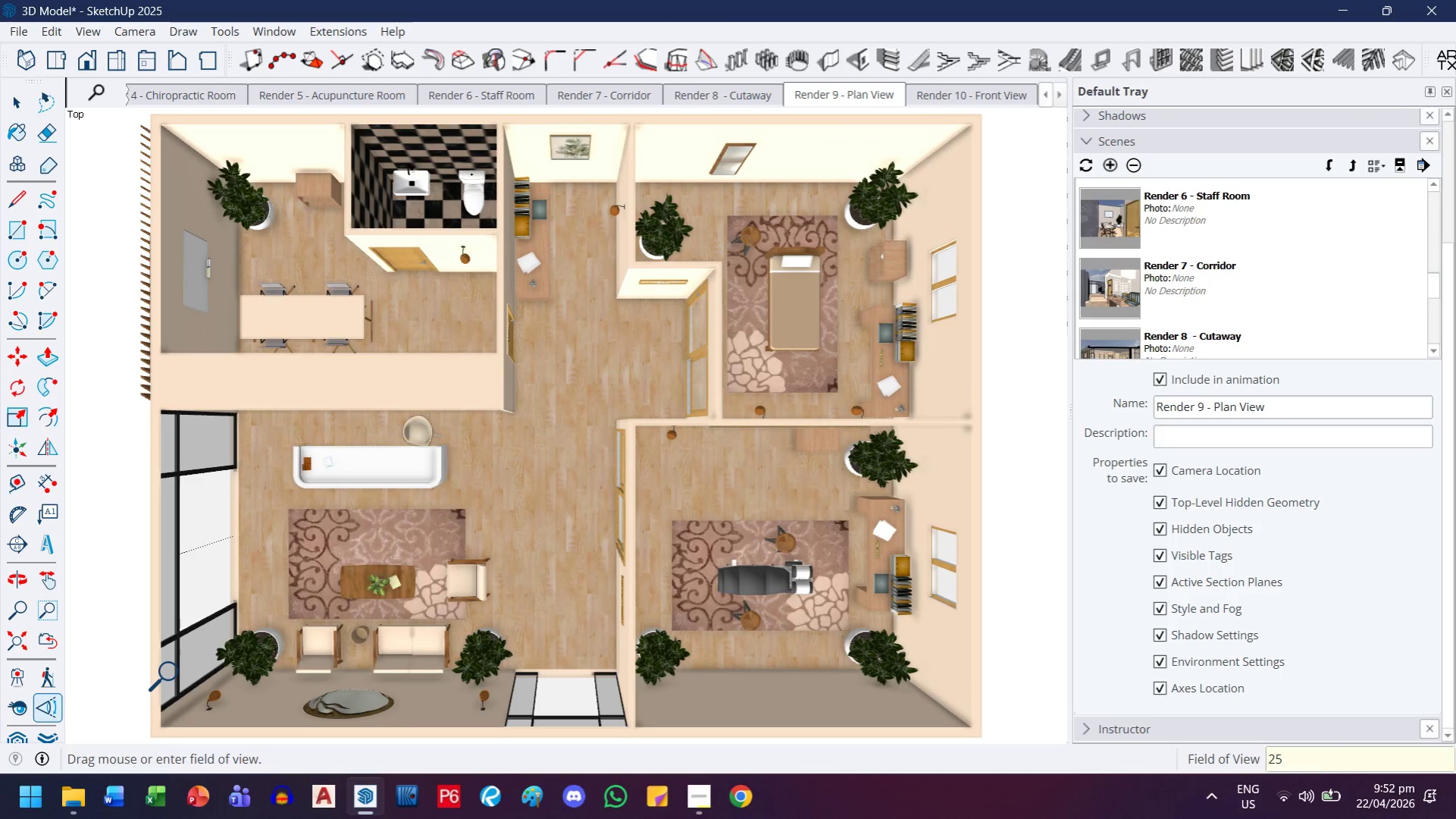 
key(Enter)
 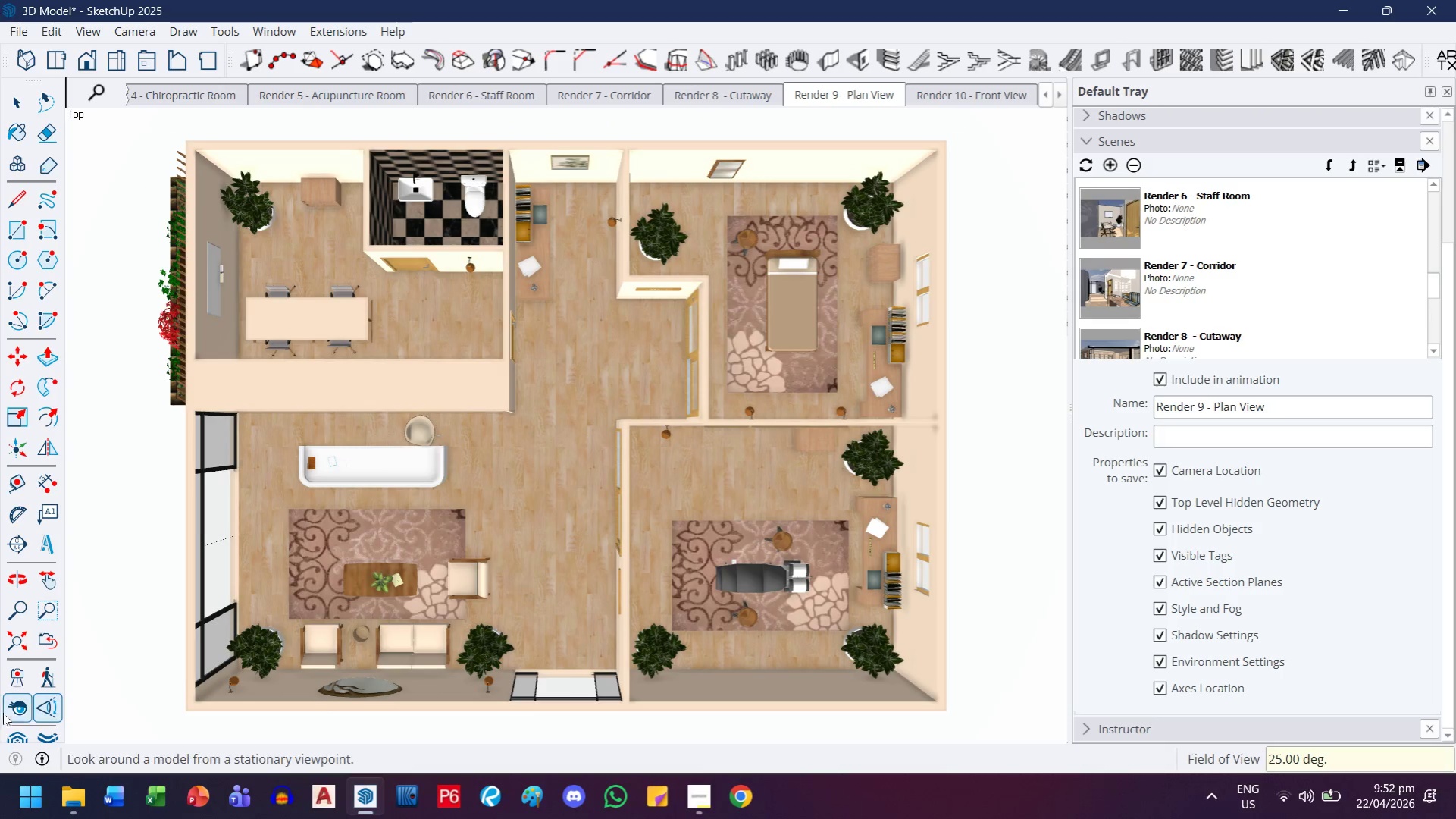 
left_click([14, 643])
 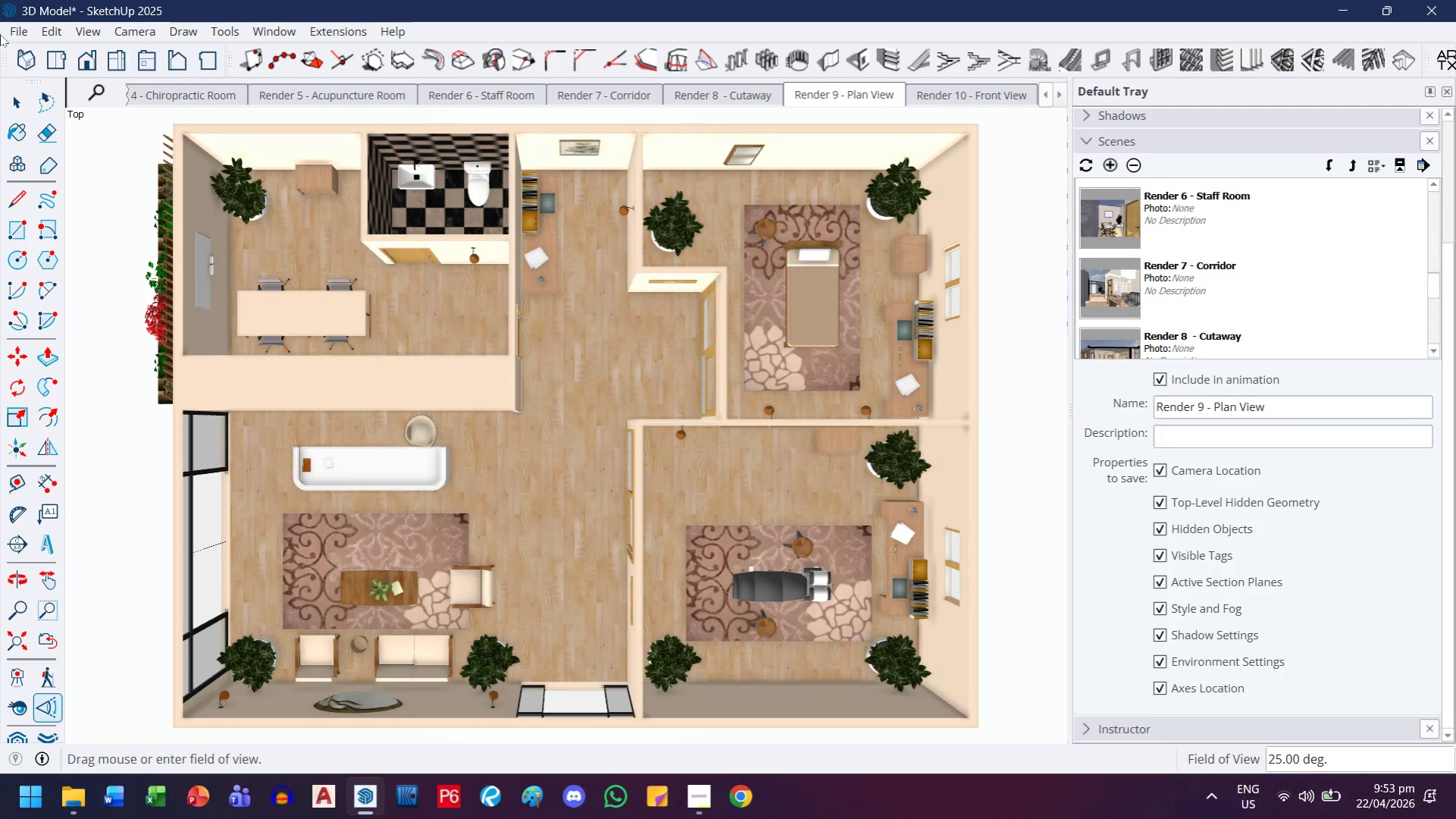 
right_click([809, 96])
 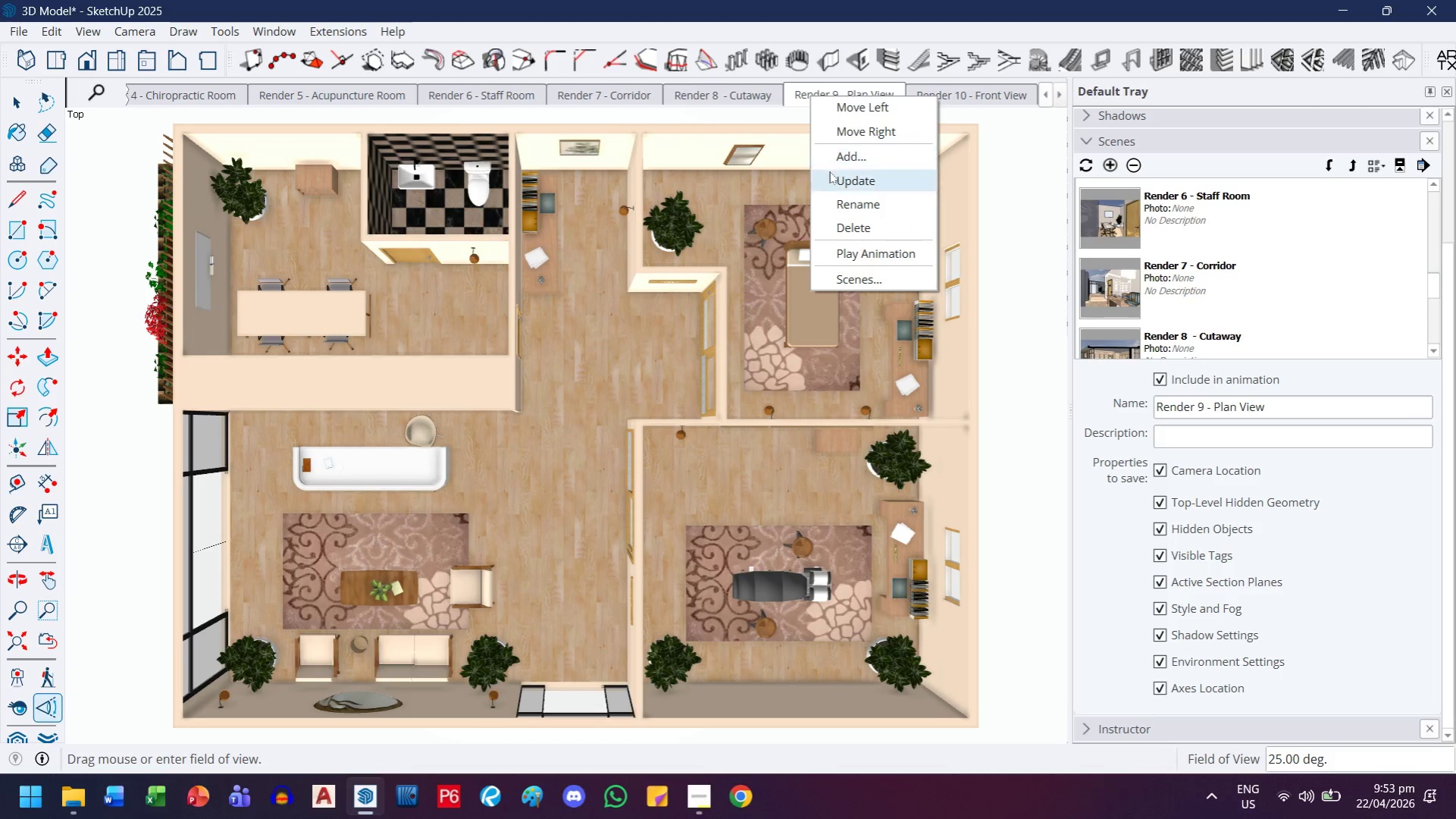 
left_click([829, 172])
 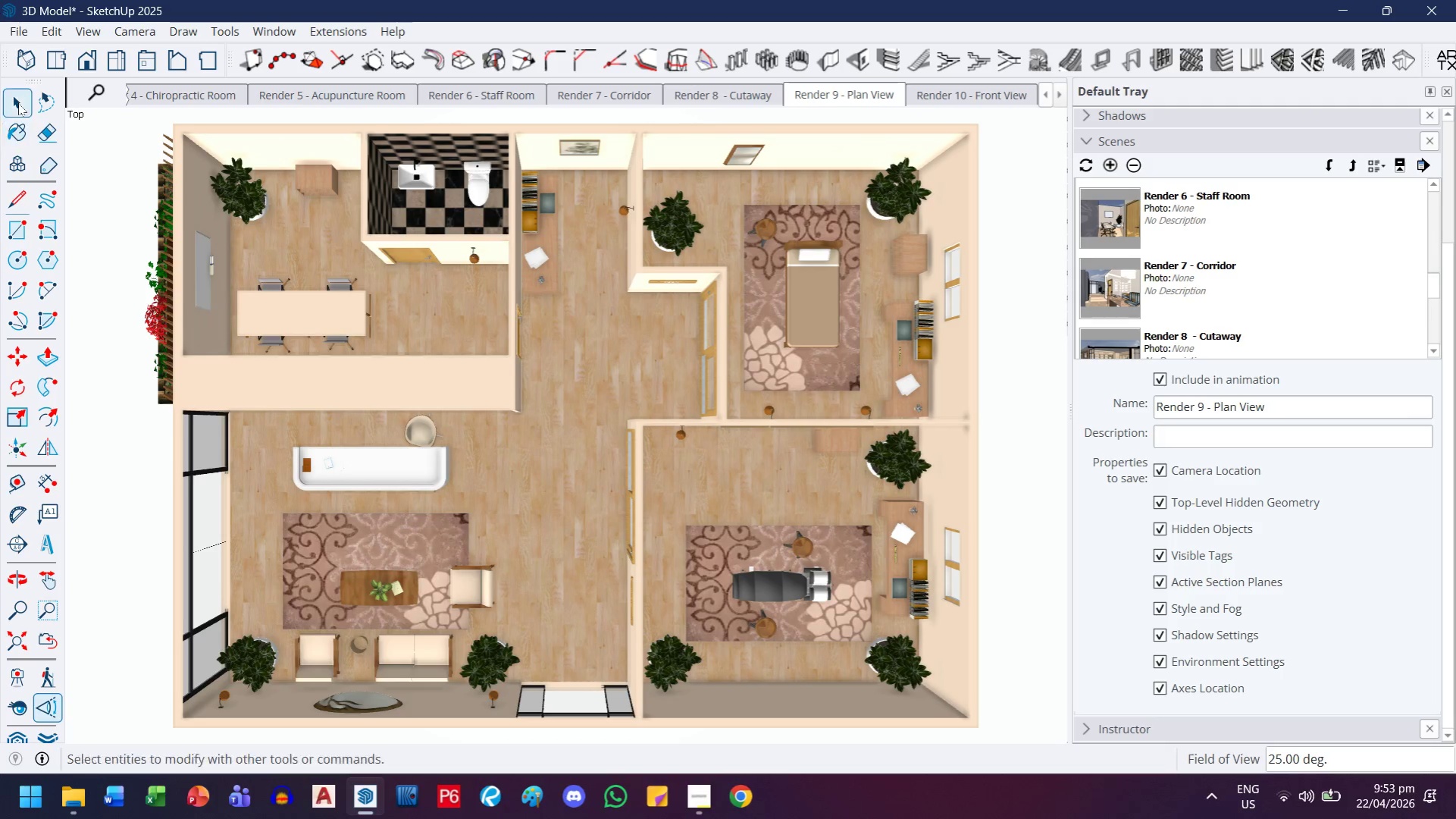 
left_click([15, 31])
 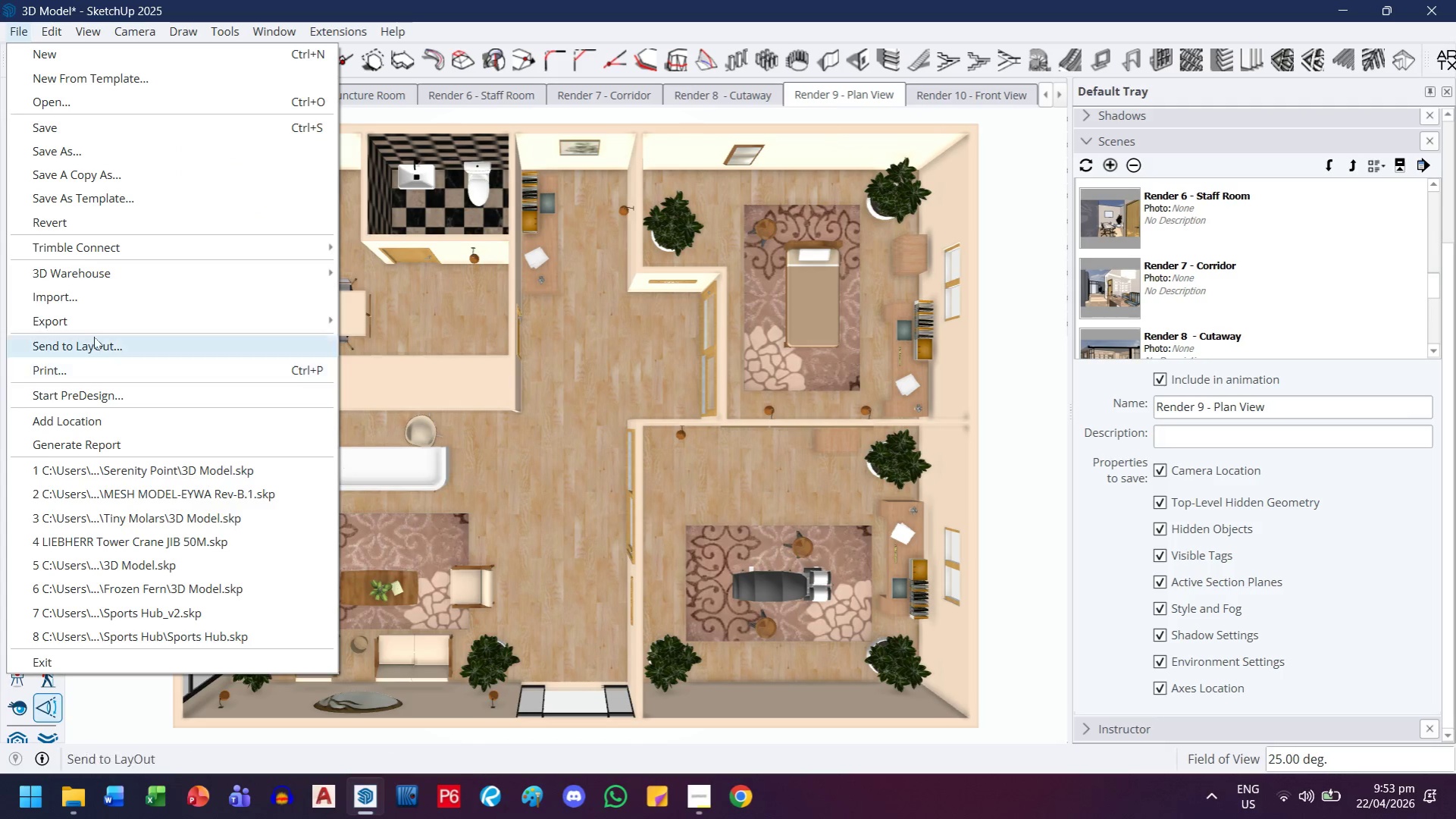 
left_click([97, 327])
 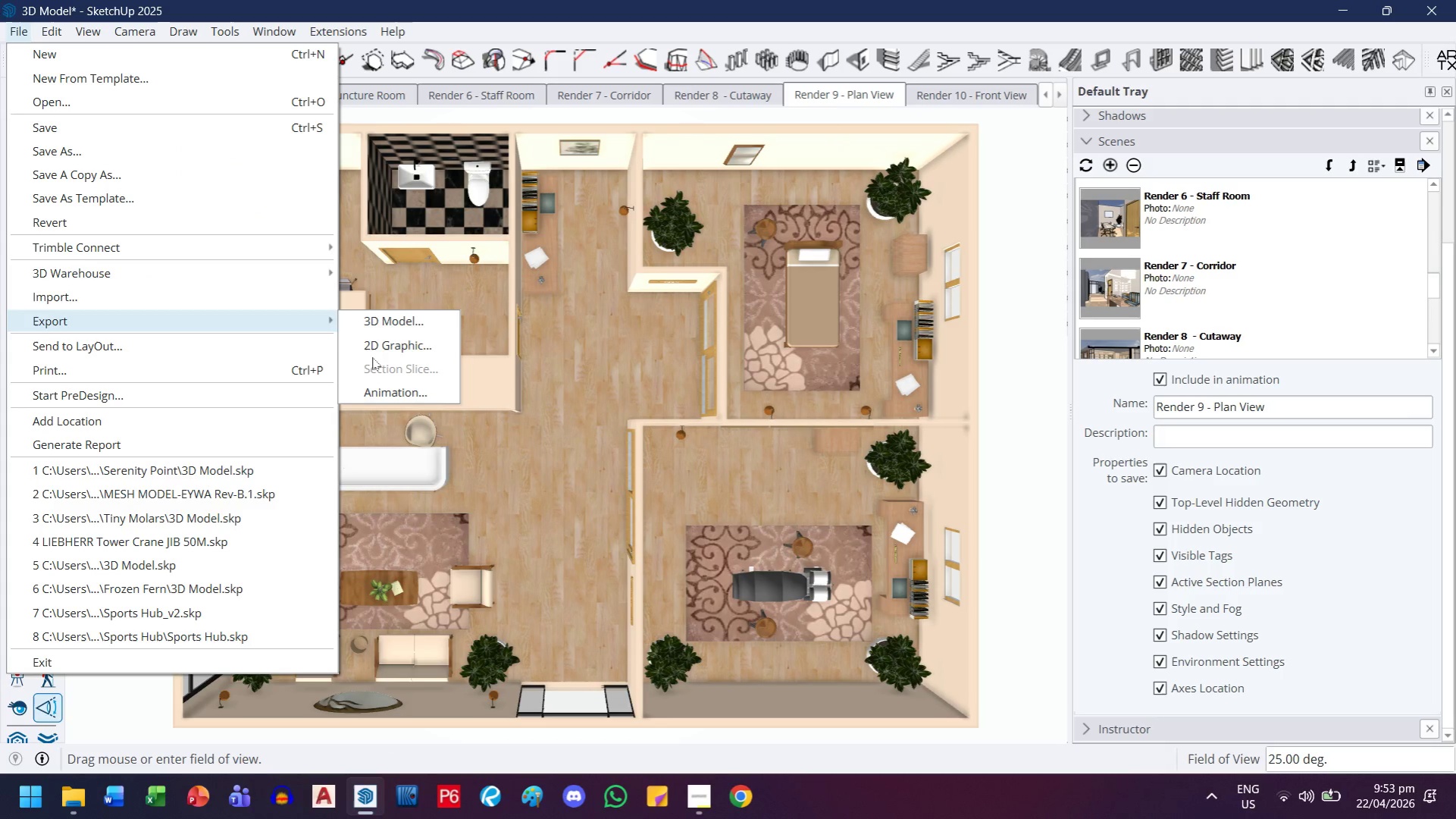 
left_click([376, 353])
 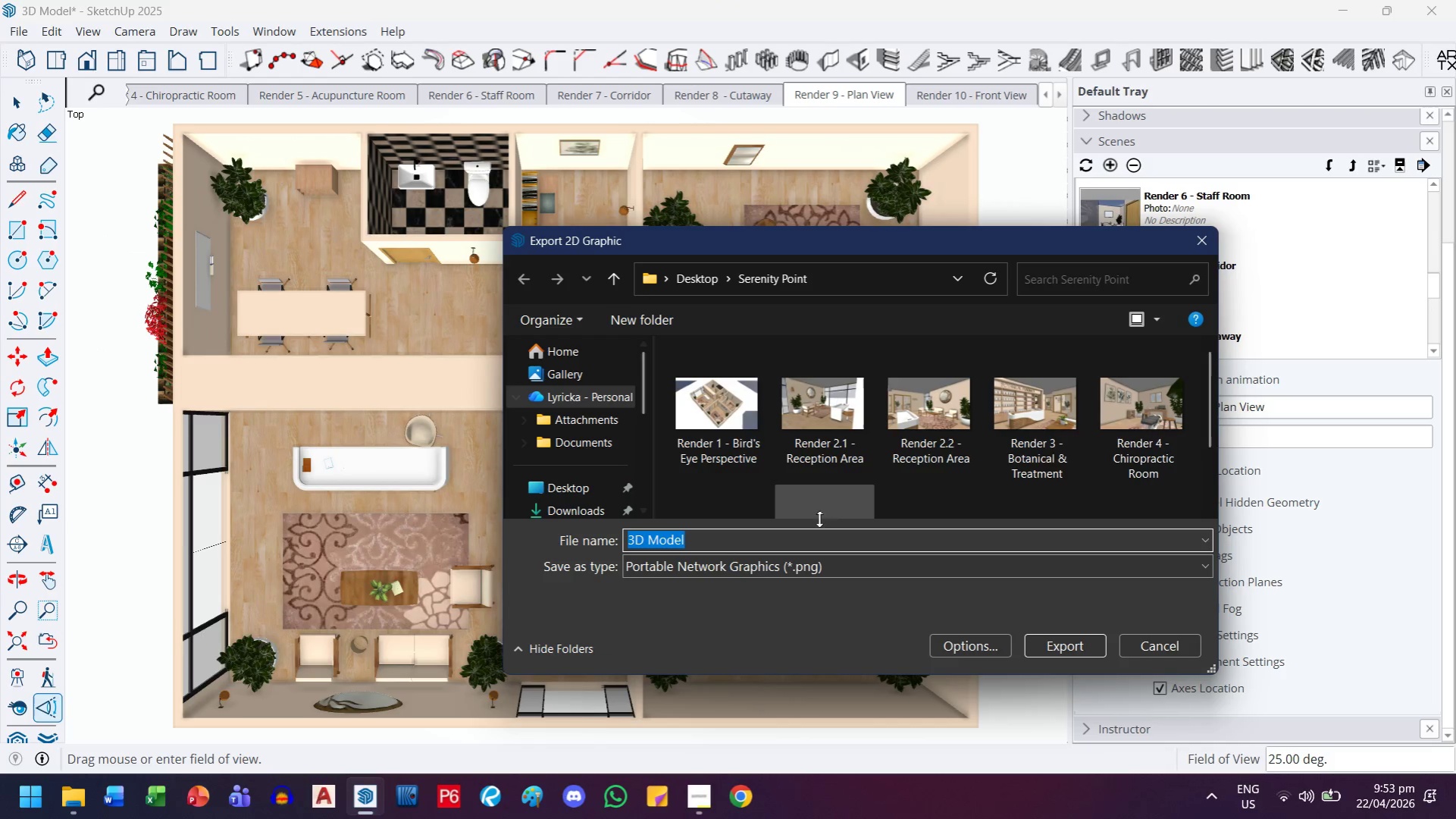 
scroll: coordinate [1063, 460], scroll_direction: down, amount: 3.0
 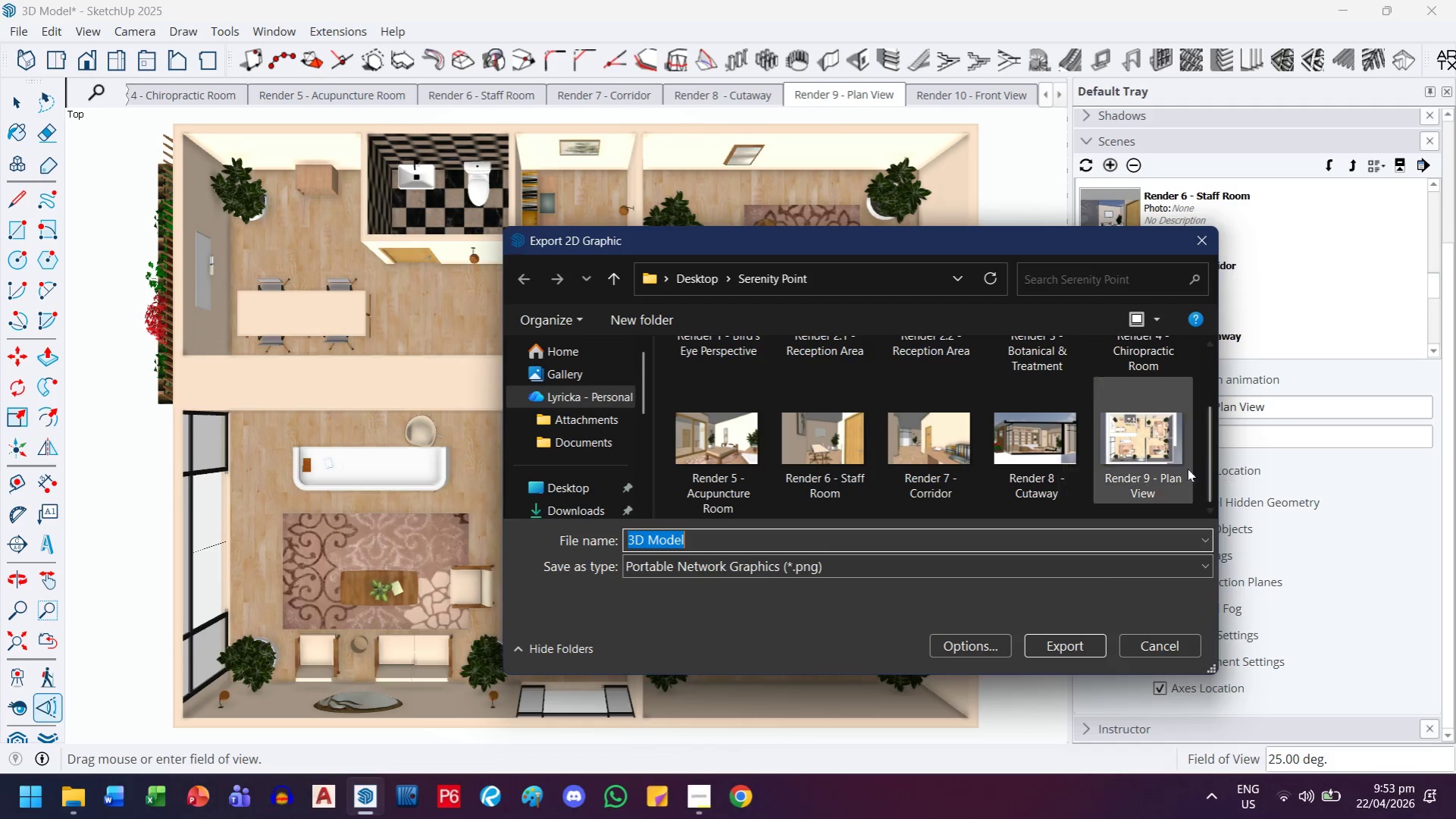 
left_click([1167, 457])
 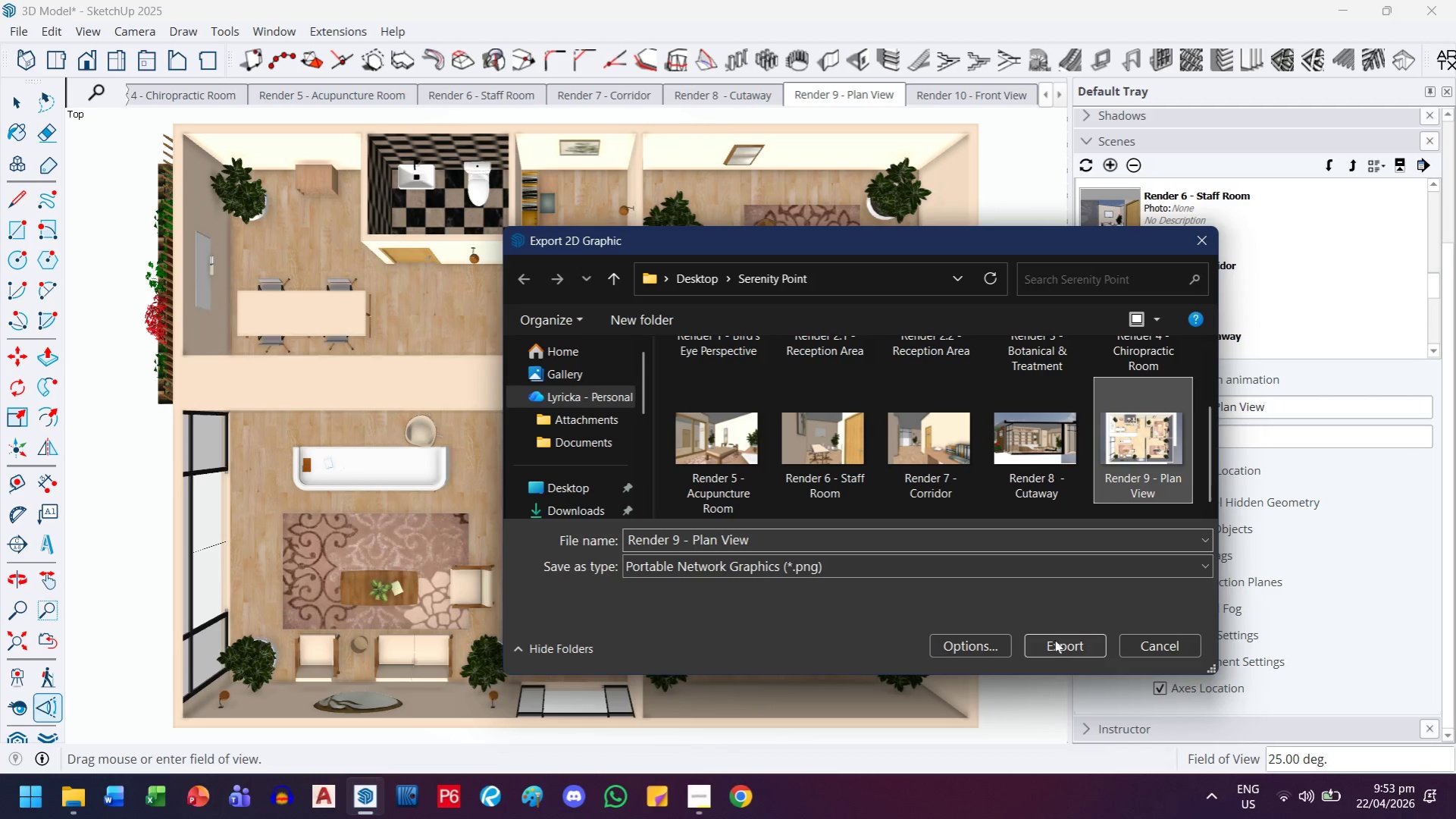 
left_click([1058, 641])
 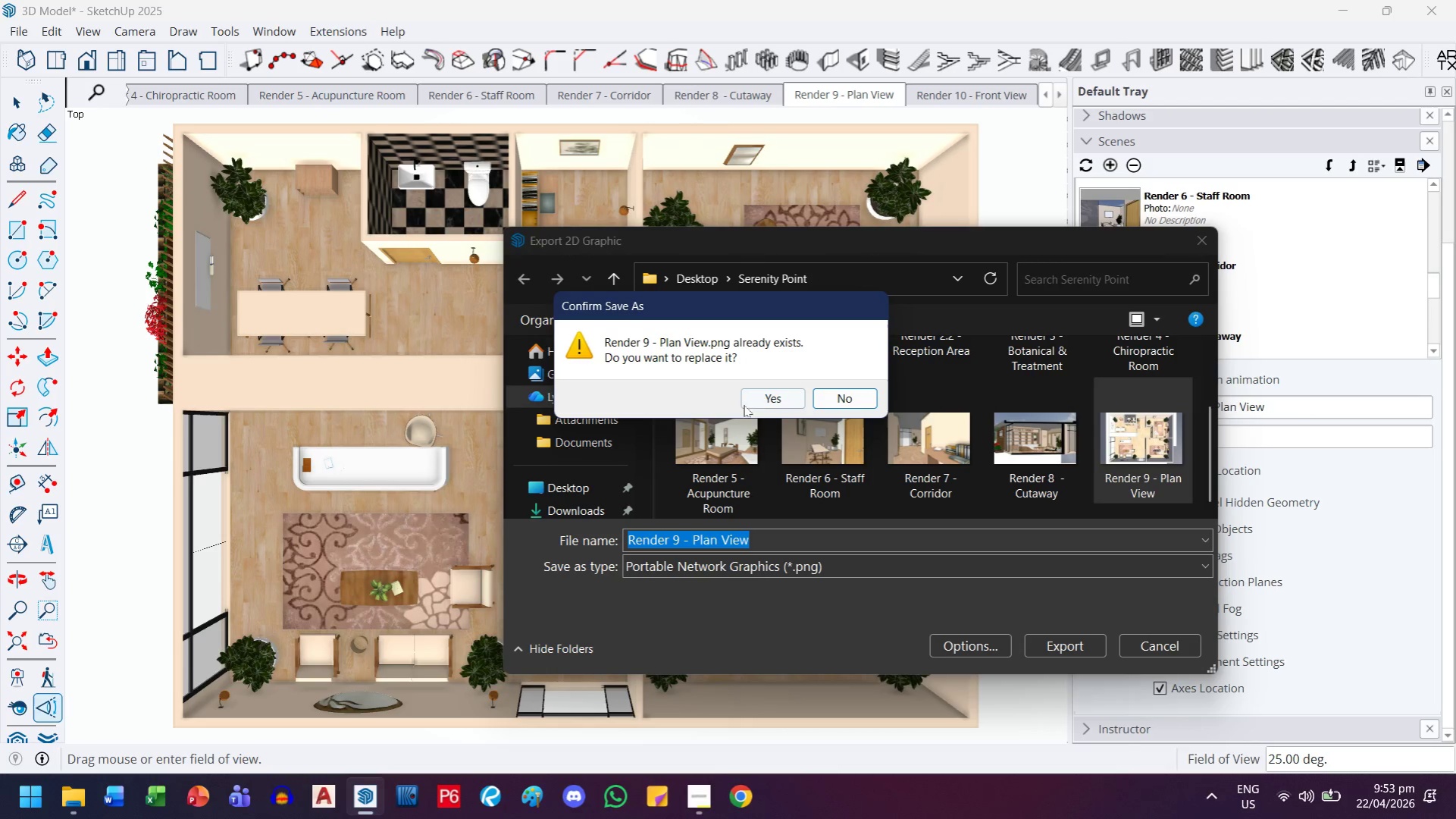 
left_click([759, 403])
 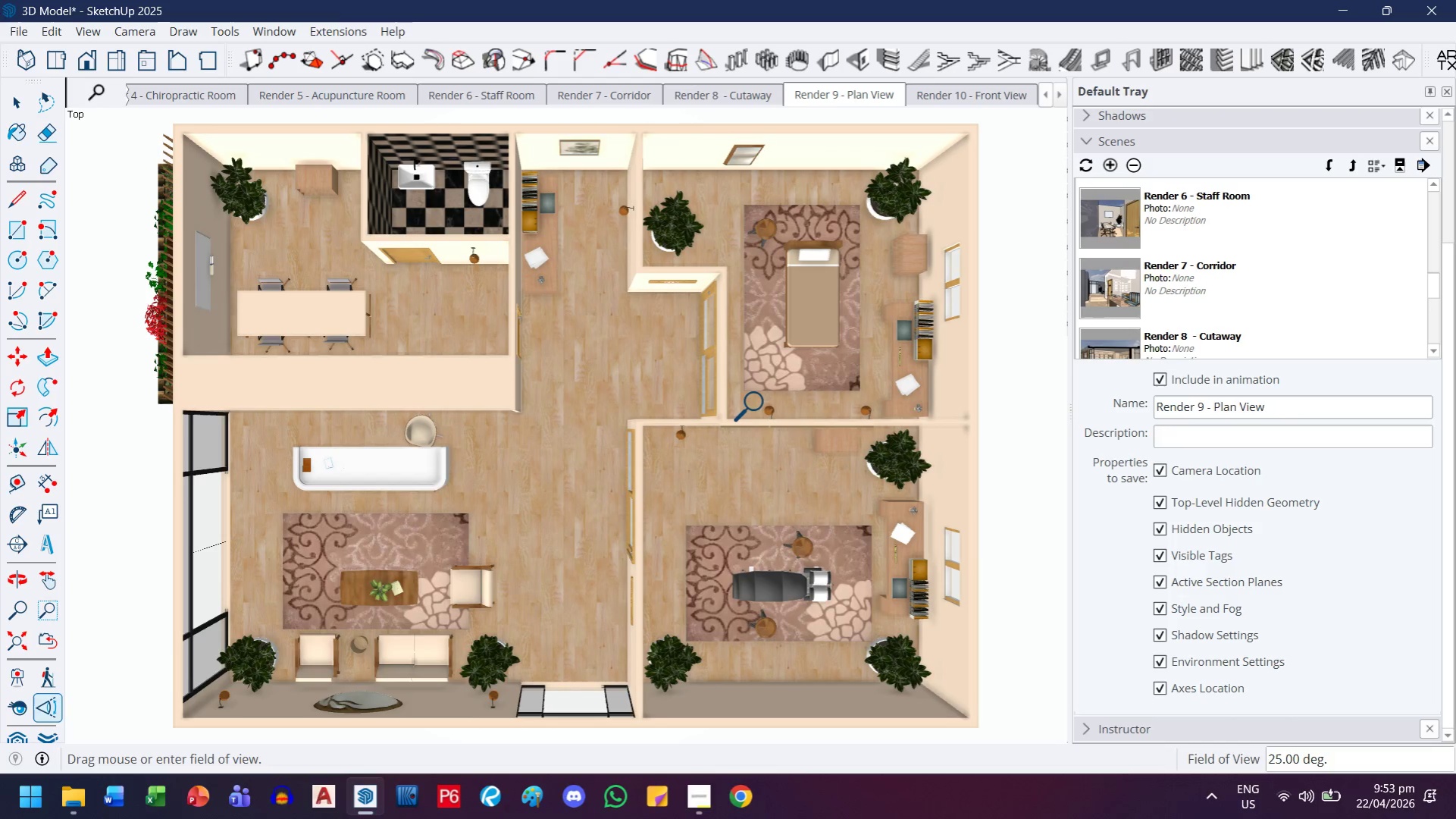 
wait(6.86)
 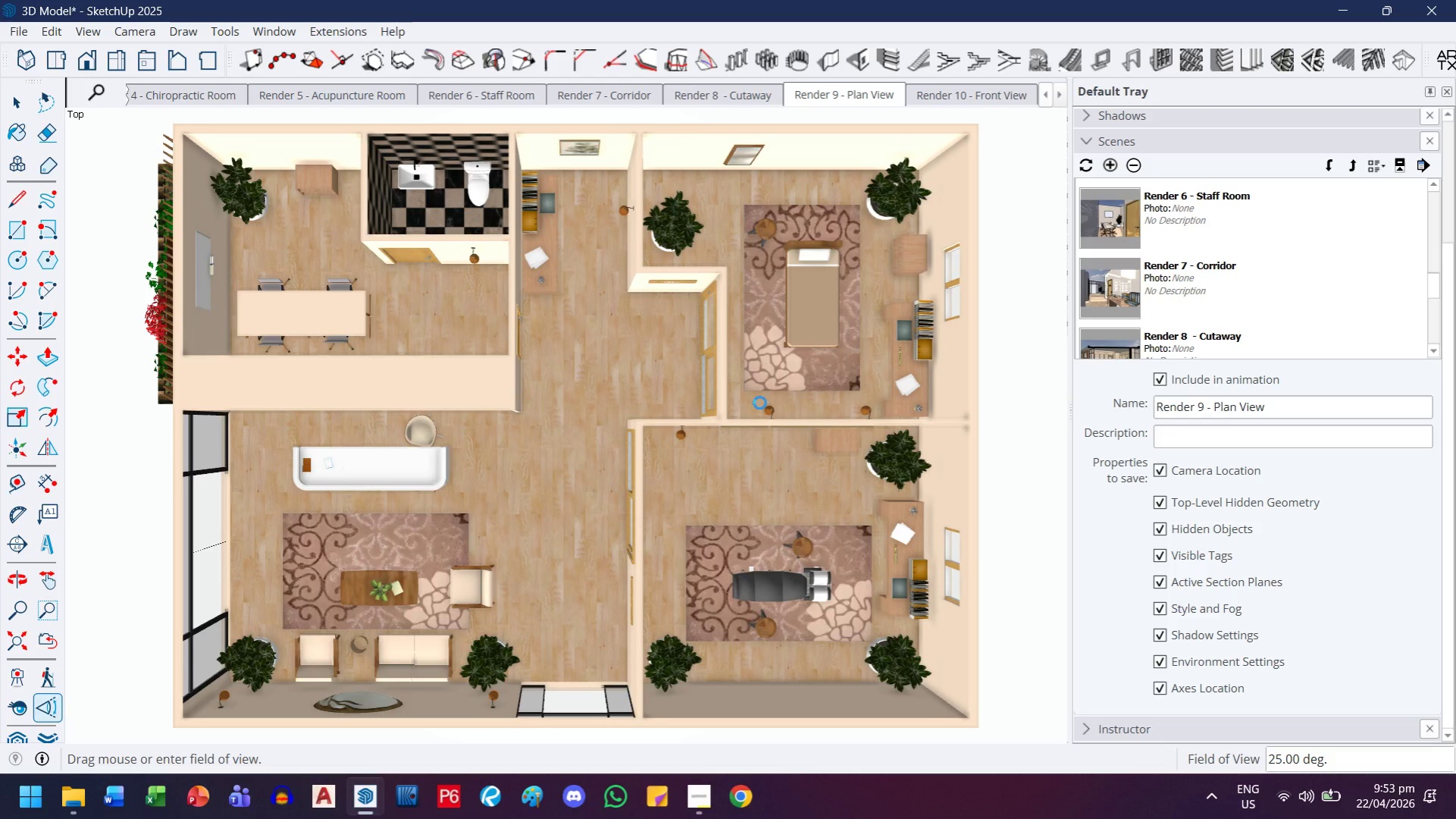 
left_click([953, 100])
 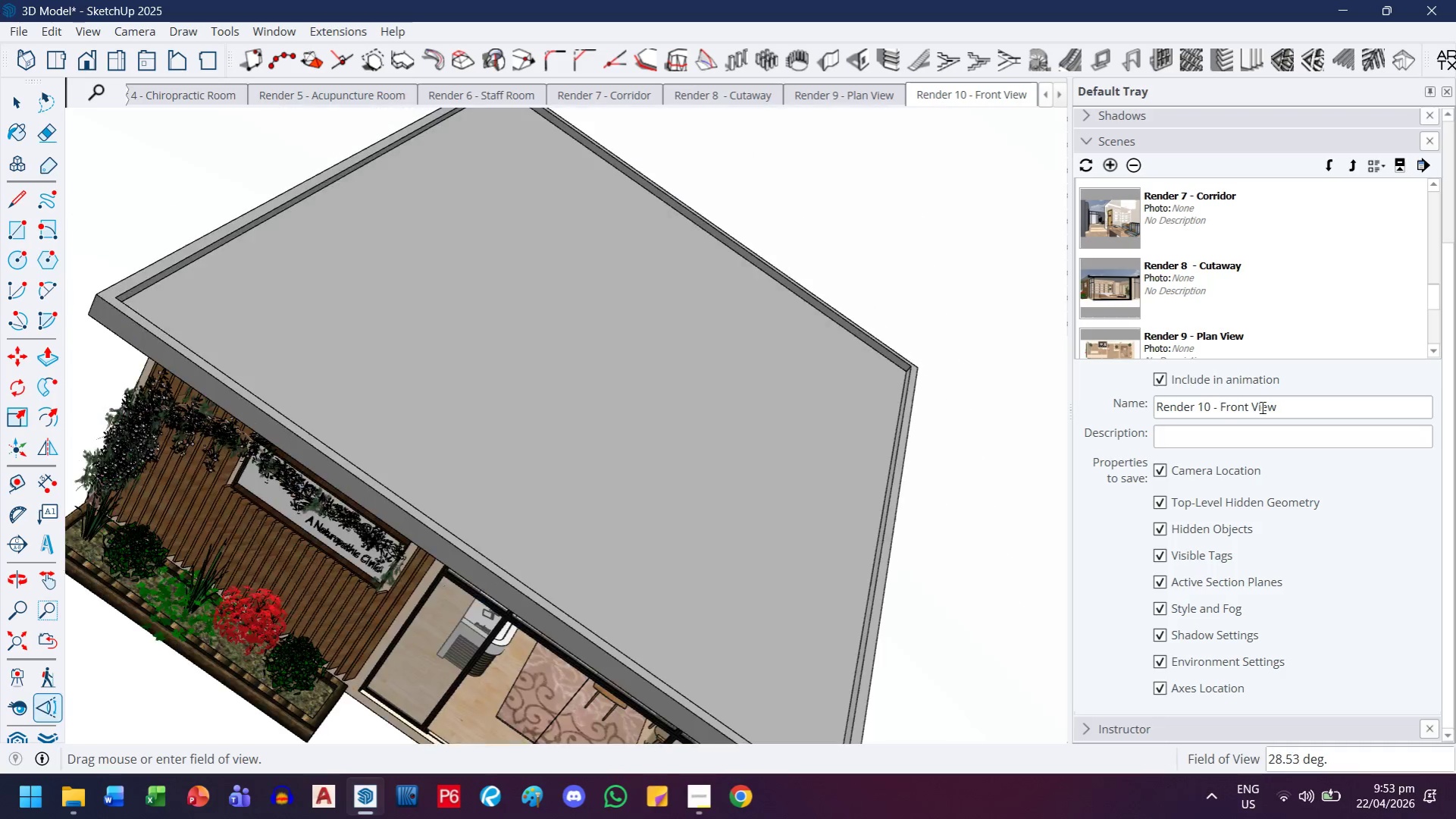 
left_click([1260, 407])
 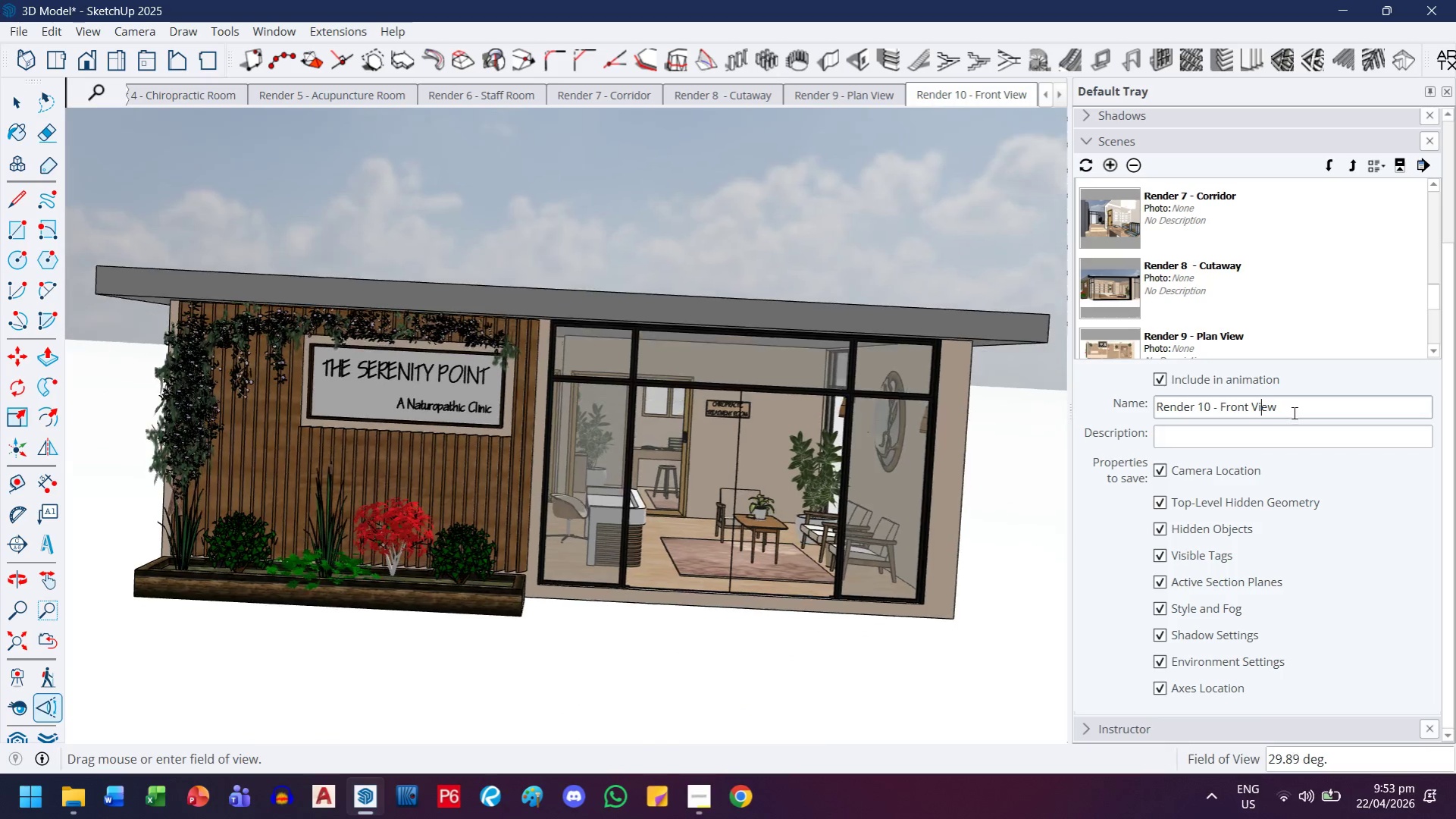 
left_click_drag(start_coordinate=[1294, 409], to_coordinate=[1119, 405])
 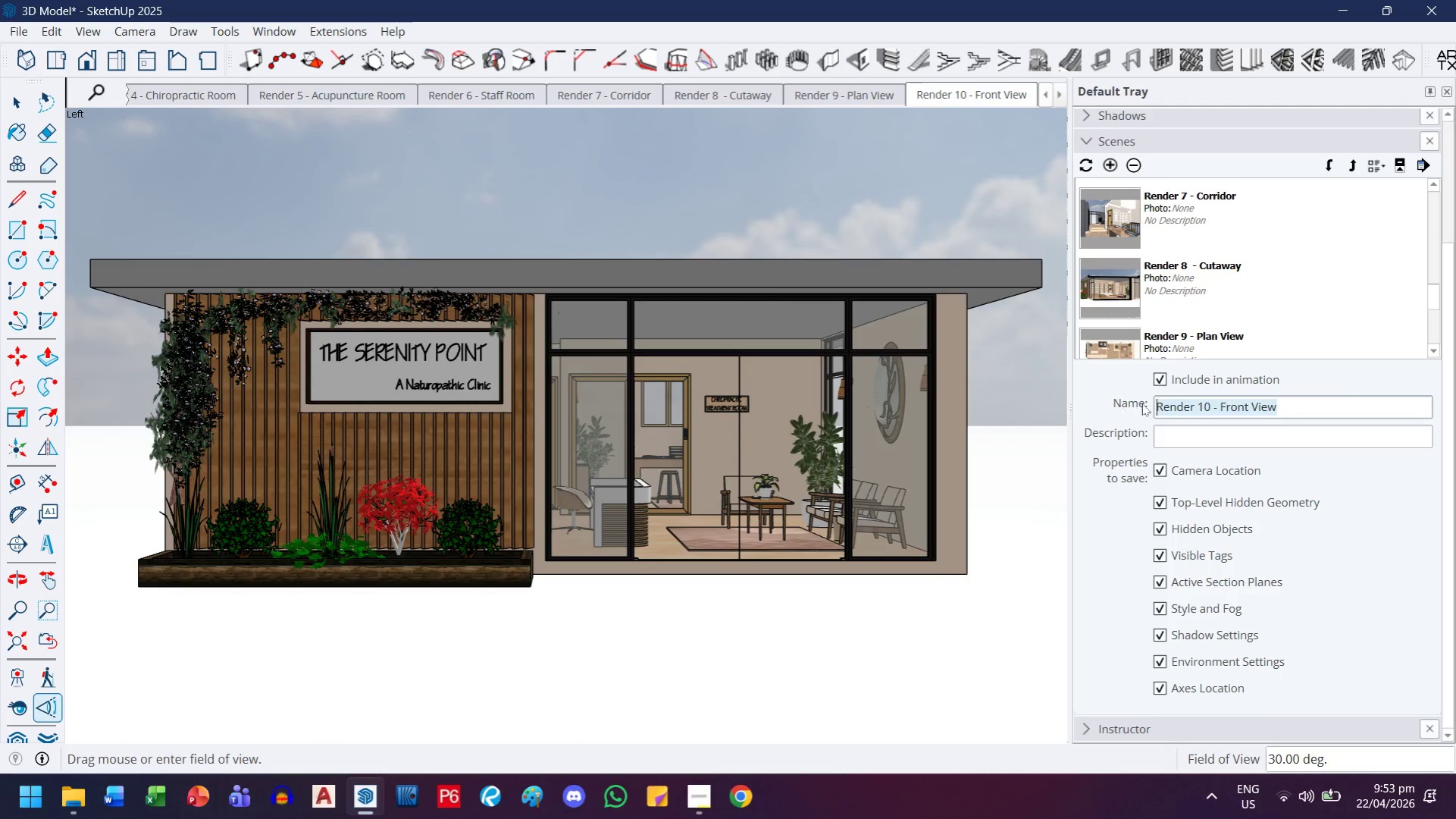 
key(Control+C)
 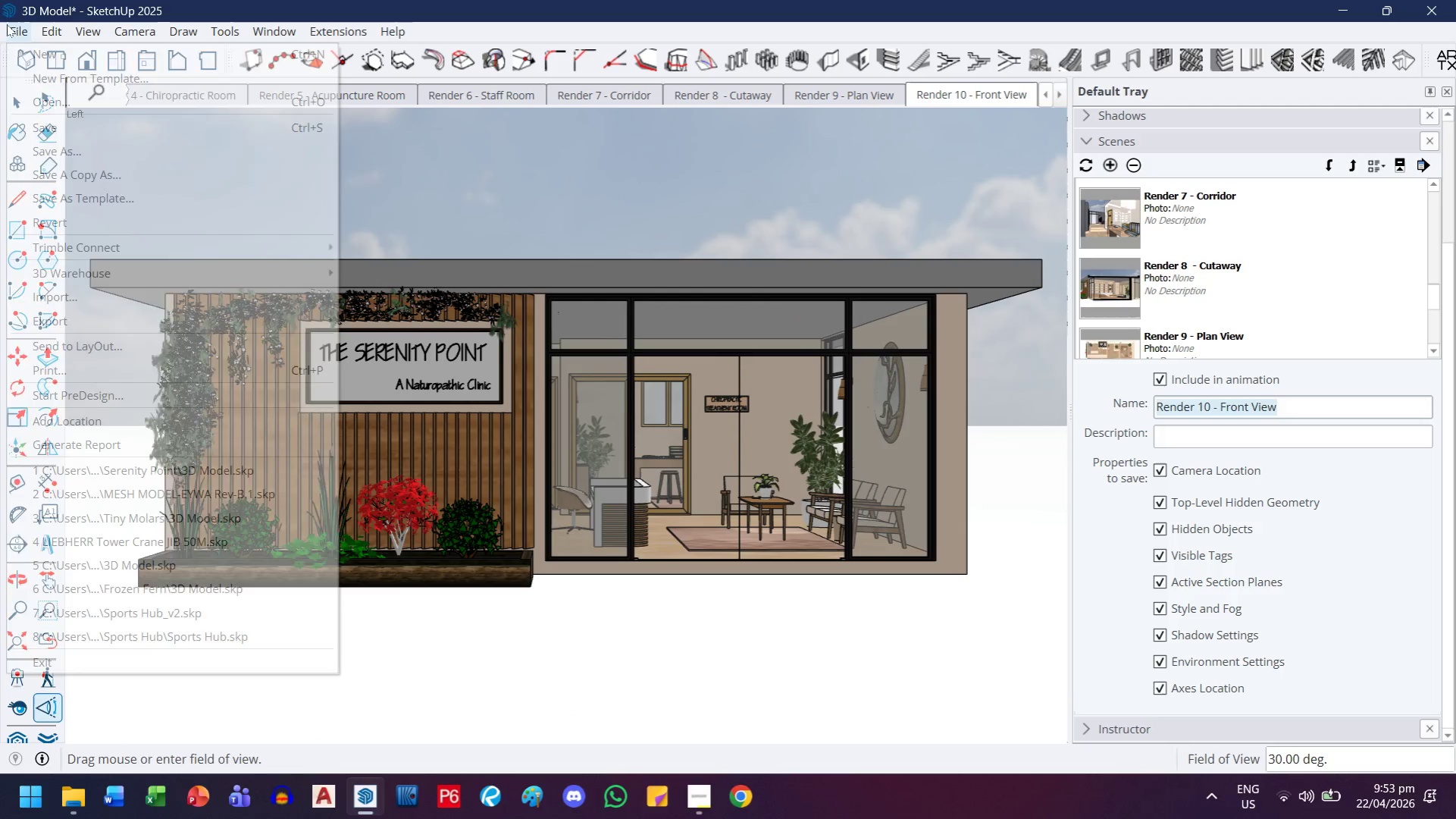 
left_click_drag(start_coordinate=[82, 317], to_coordinate=[95, 315])
 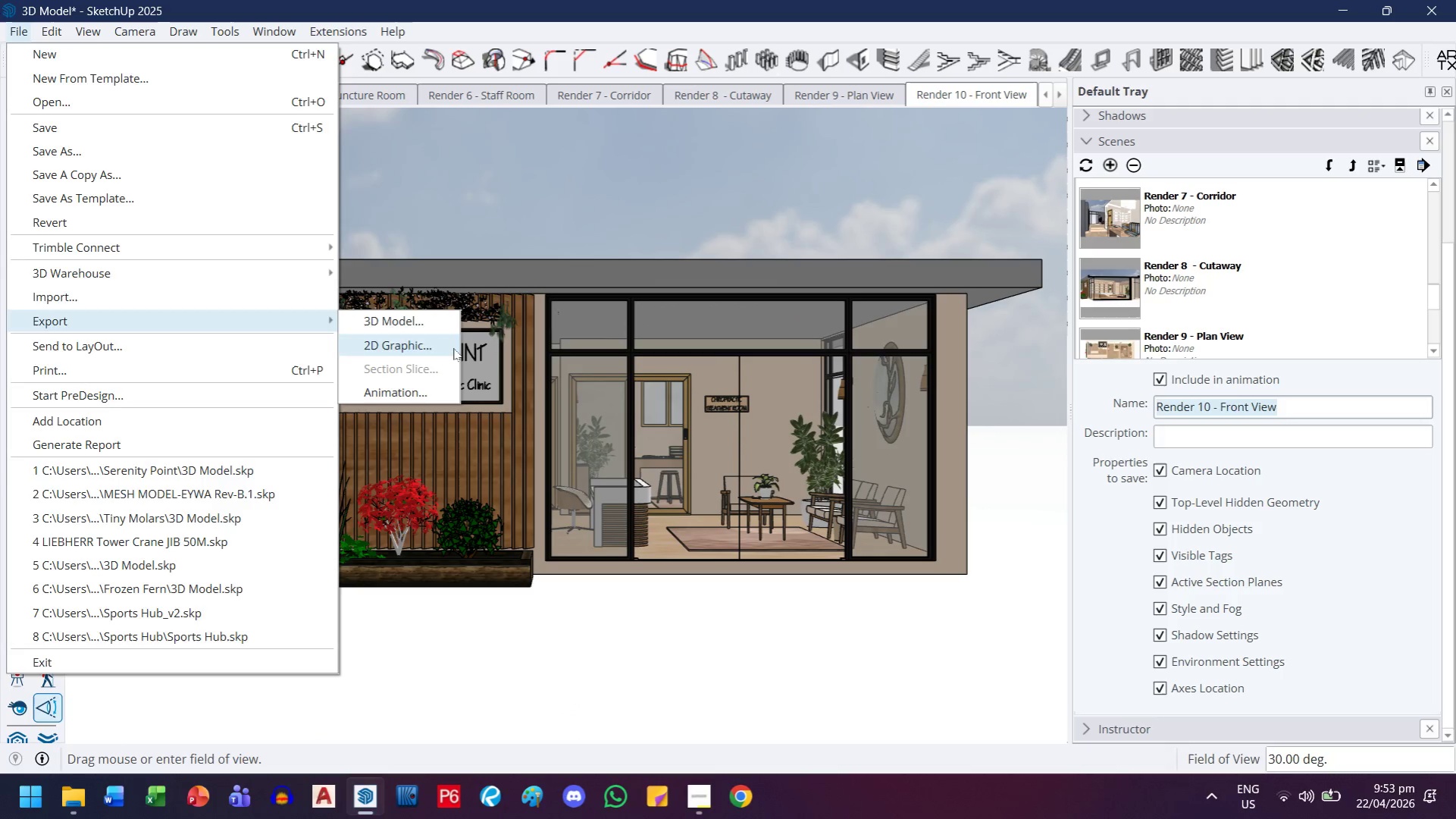 
left_click([453, 348])
 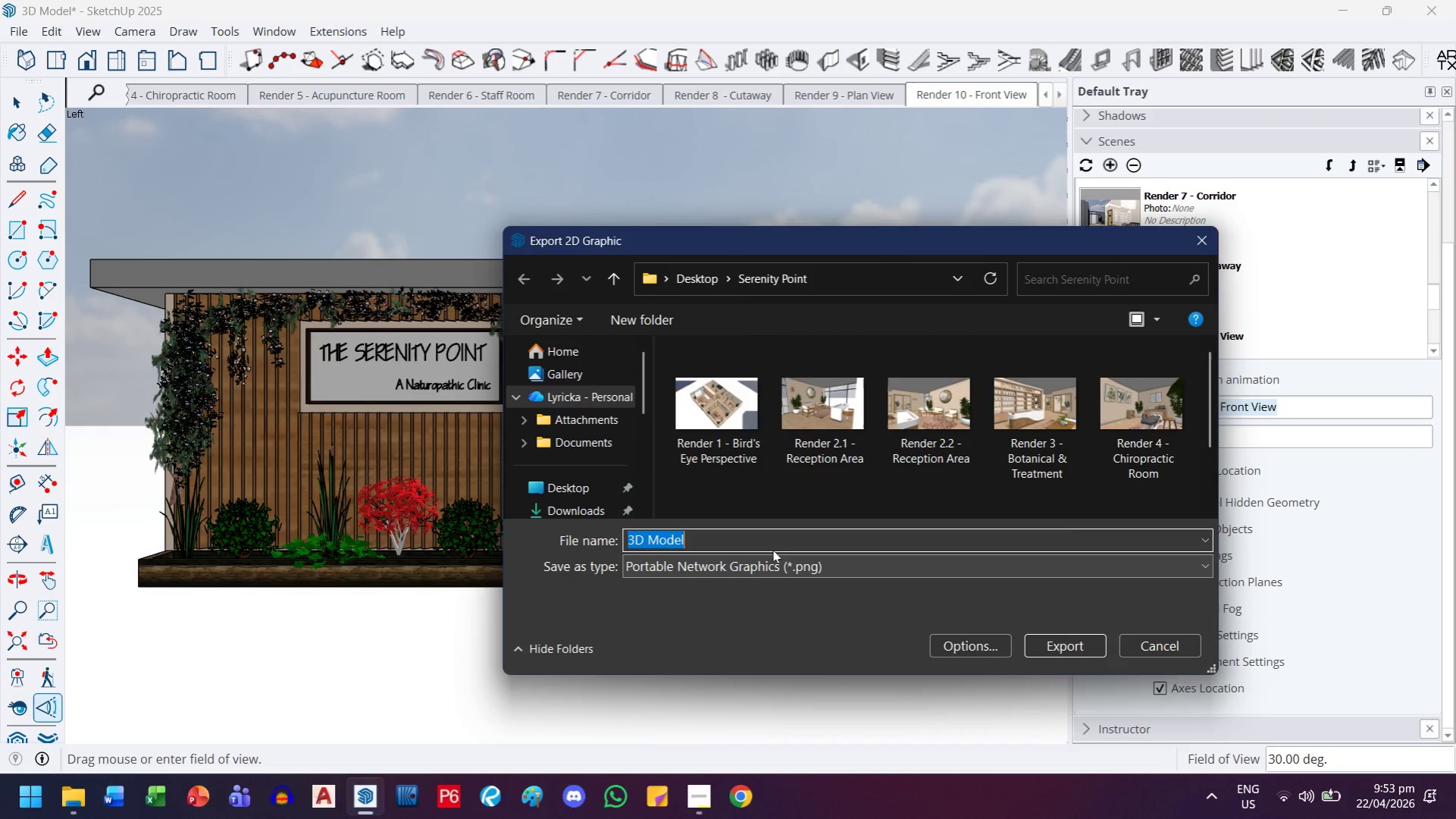 
key(Control+V)
 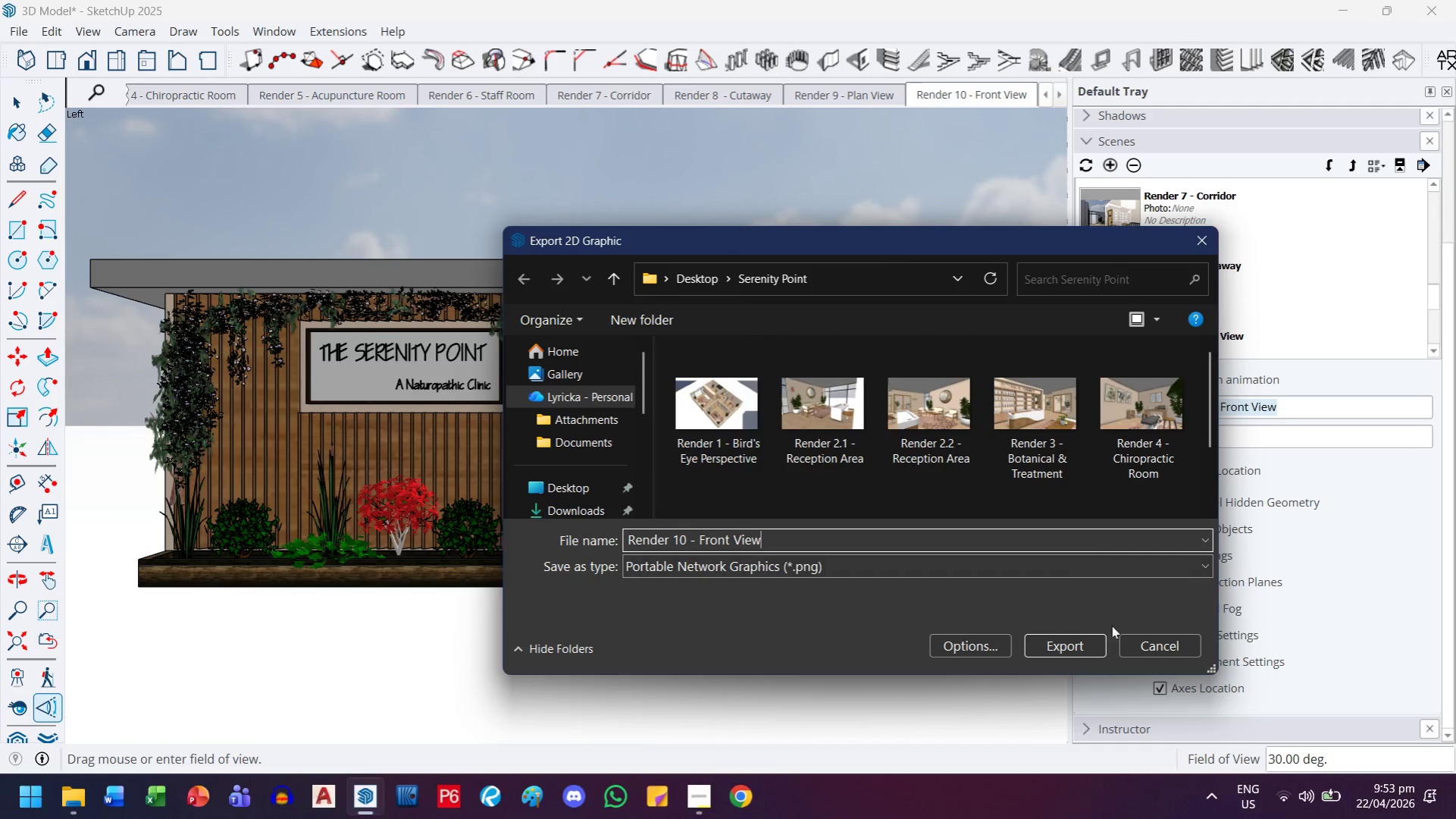 
left_click([1068, 652])
 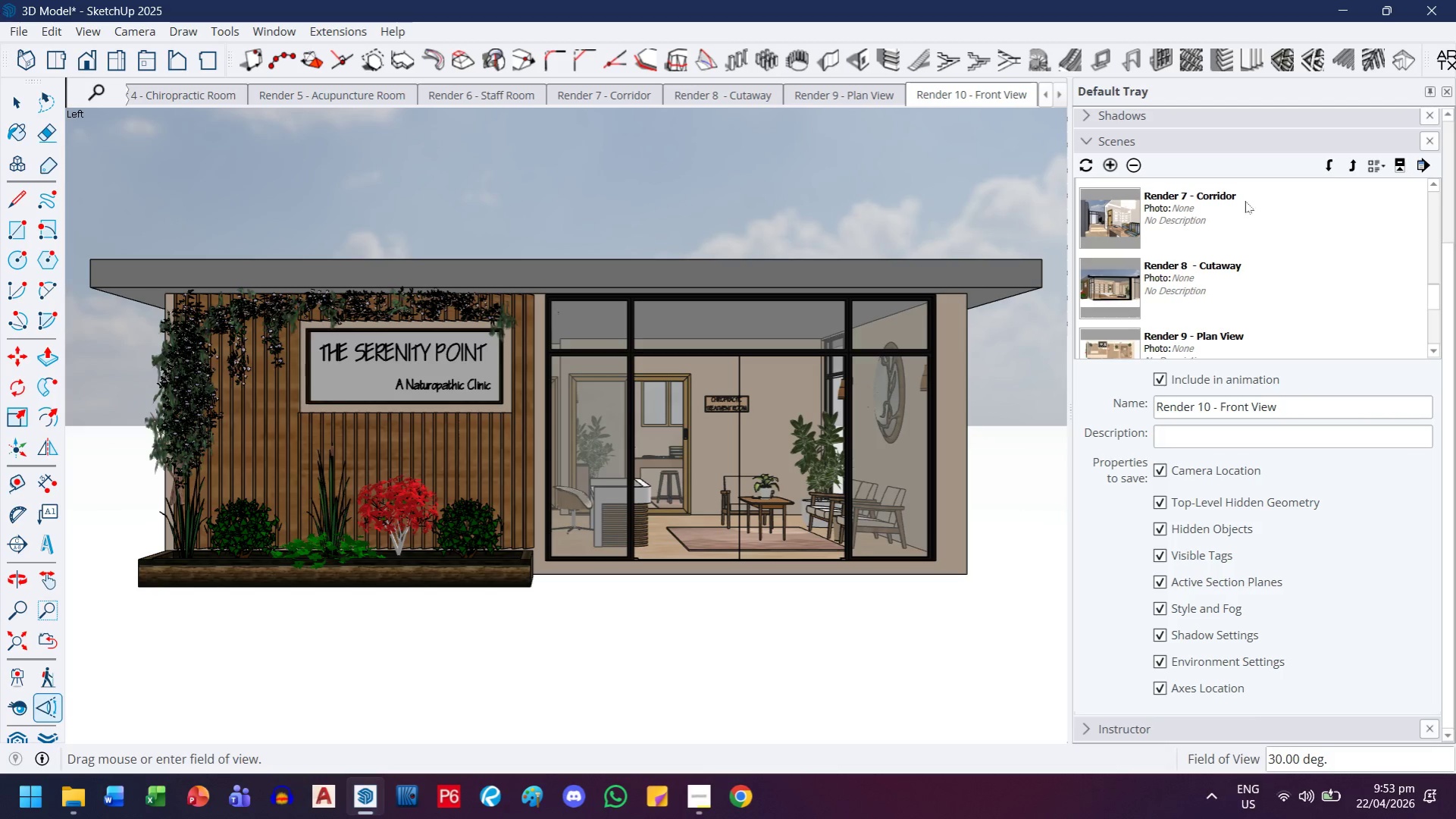 
wait(5.72)
 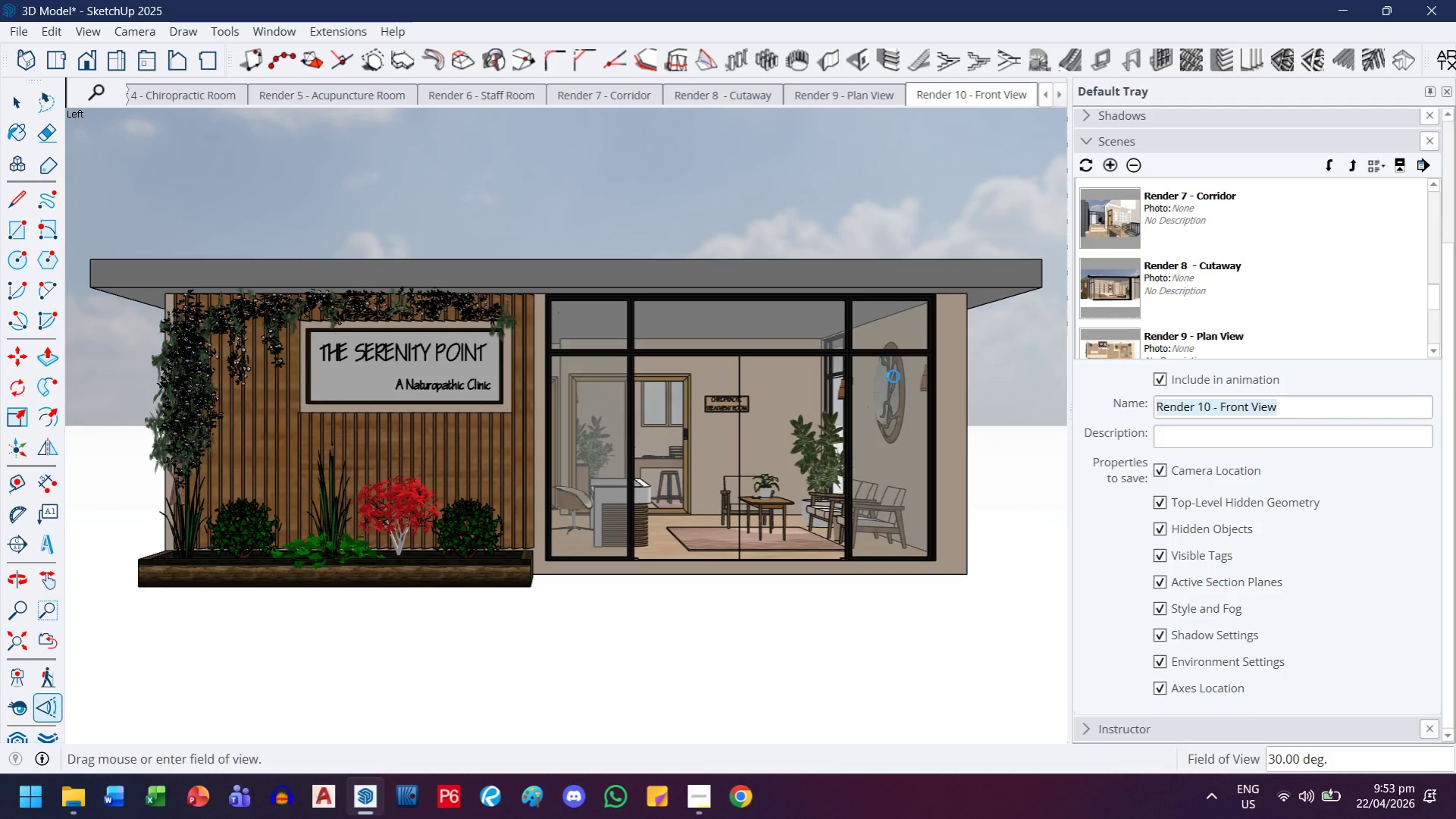 
left_click([1431, 92])
 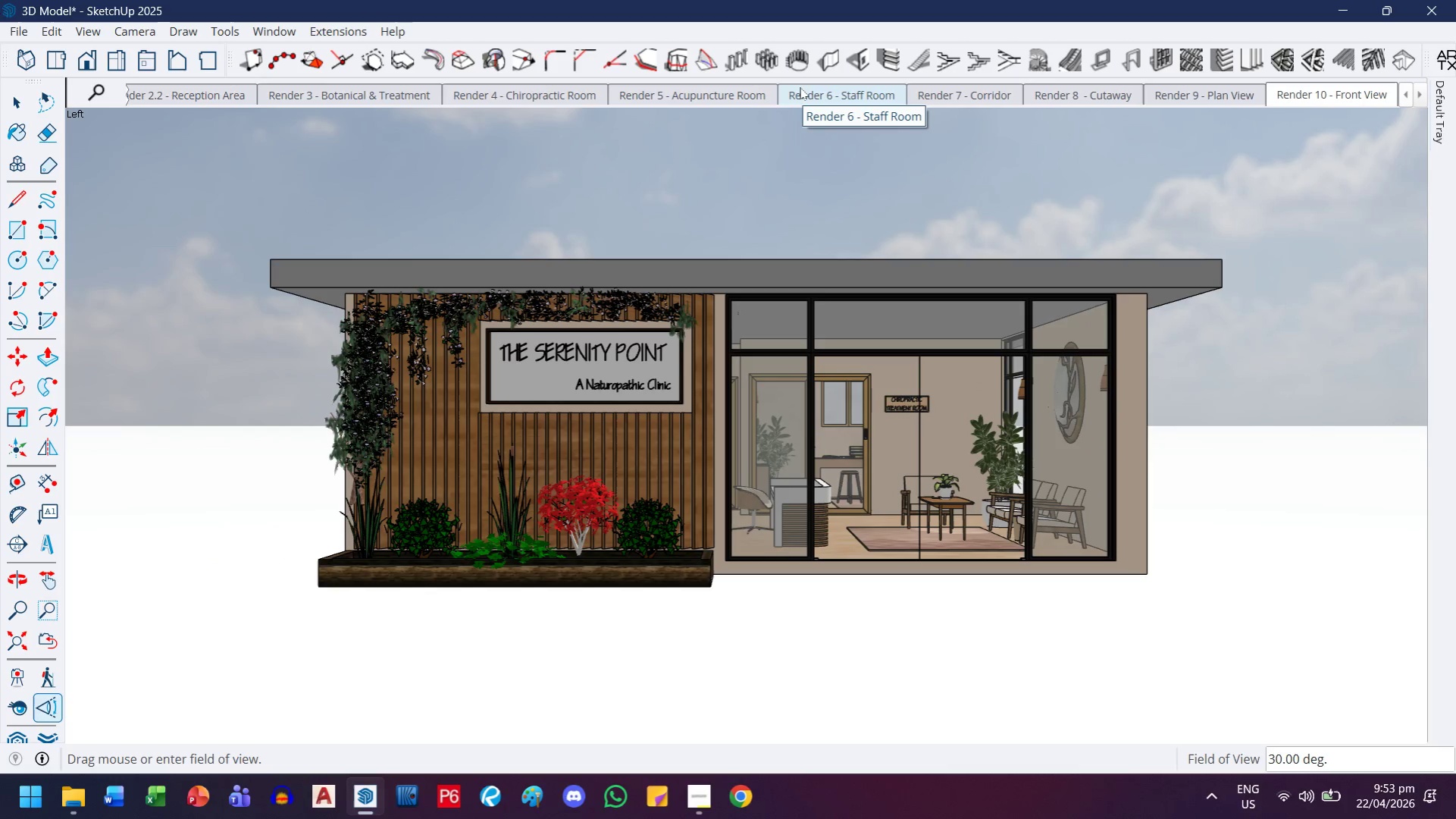 
wait(8.06)
 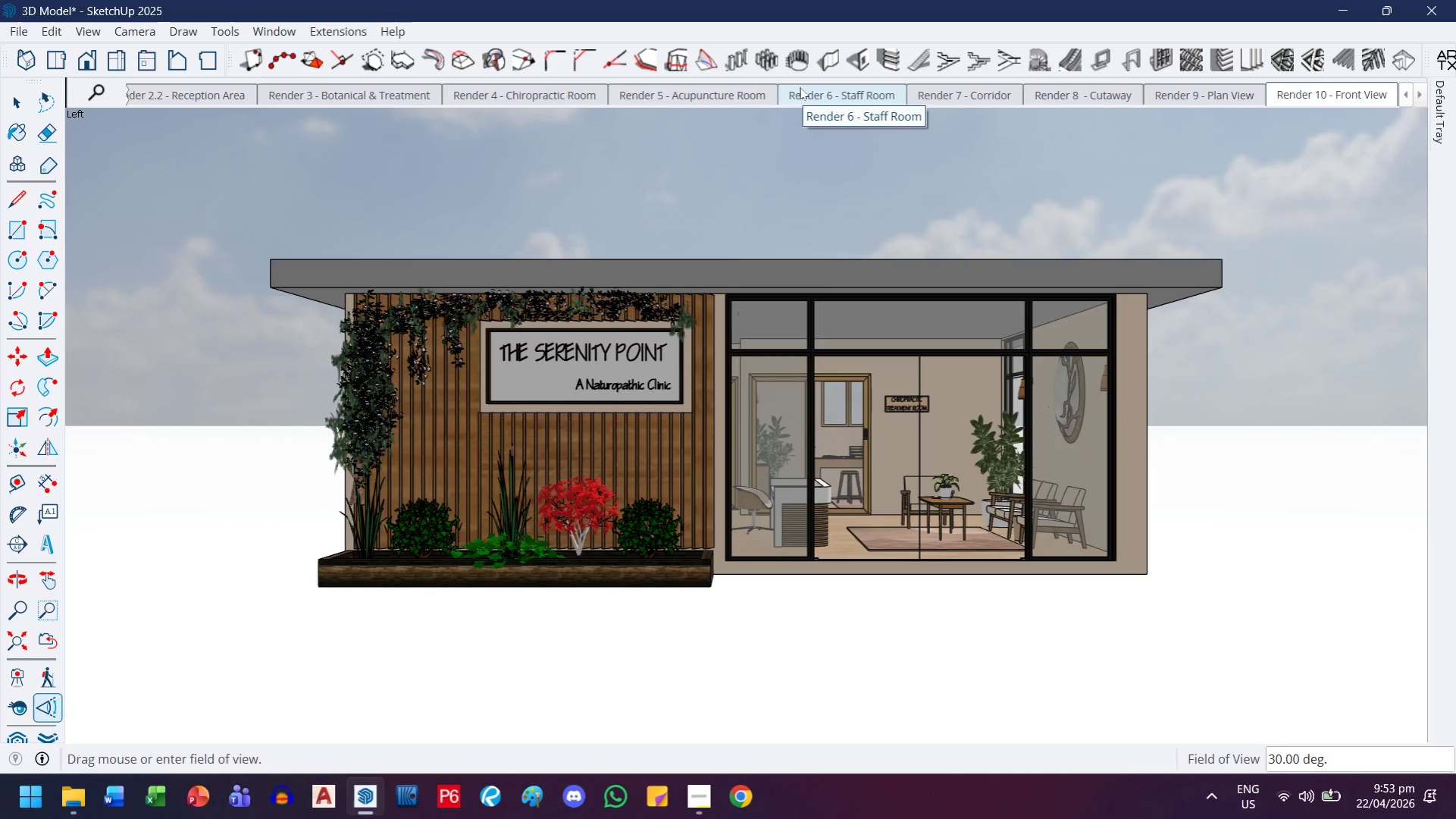 
double_click([935, 103])
 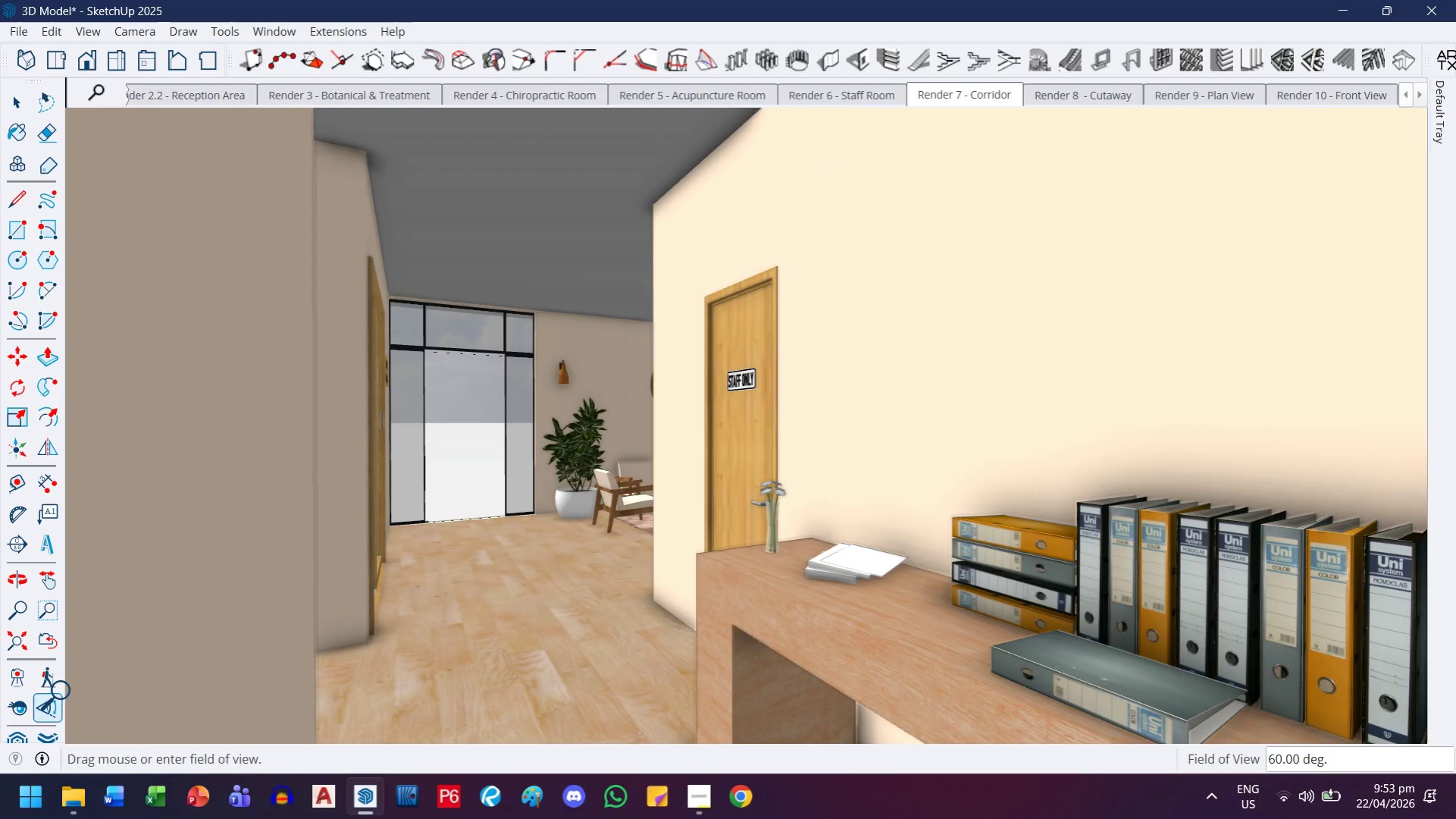 
wait(5.62)
 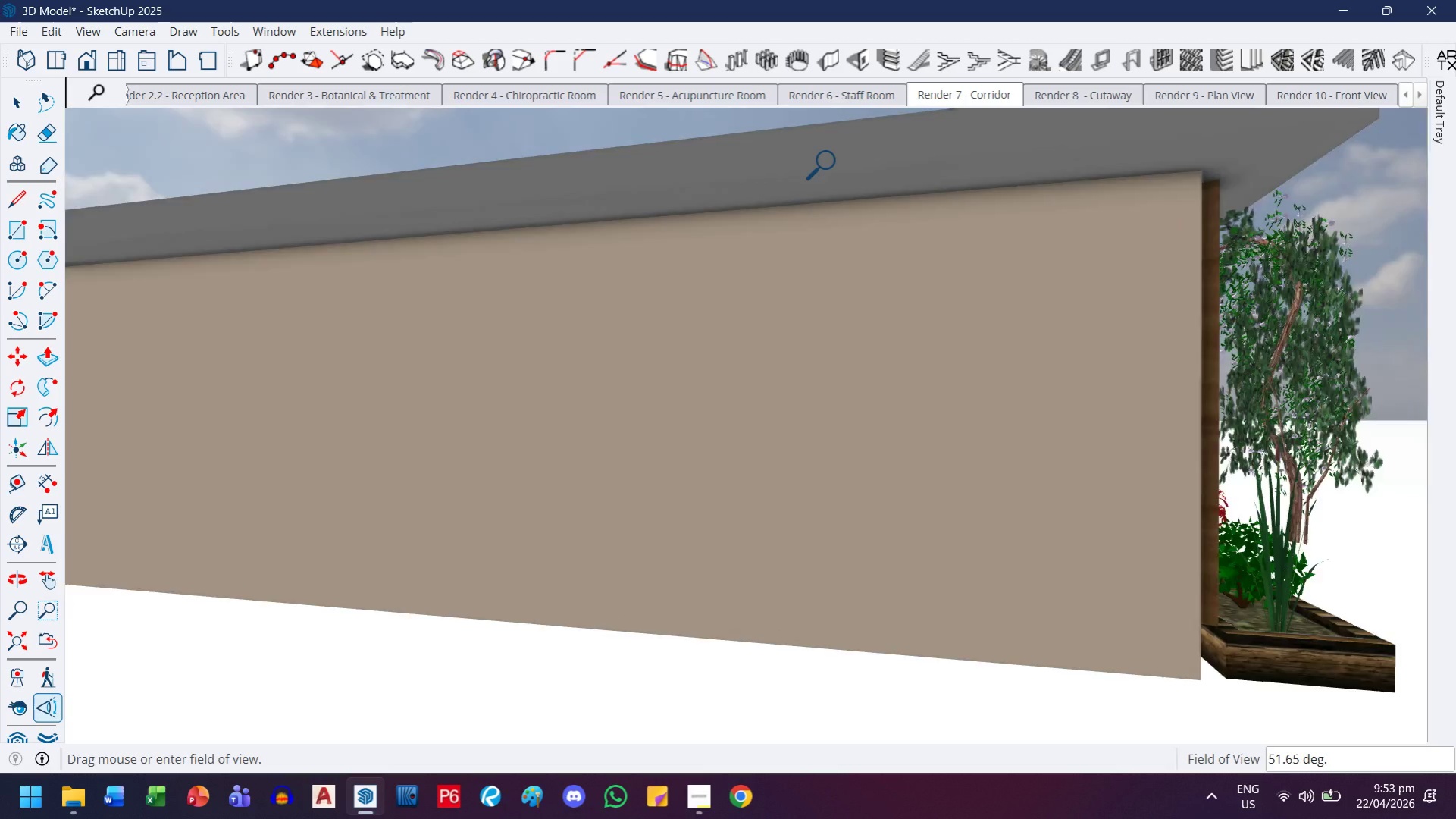 
left_click([49, 678])
 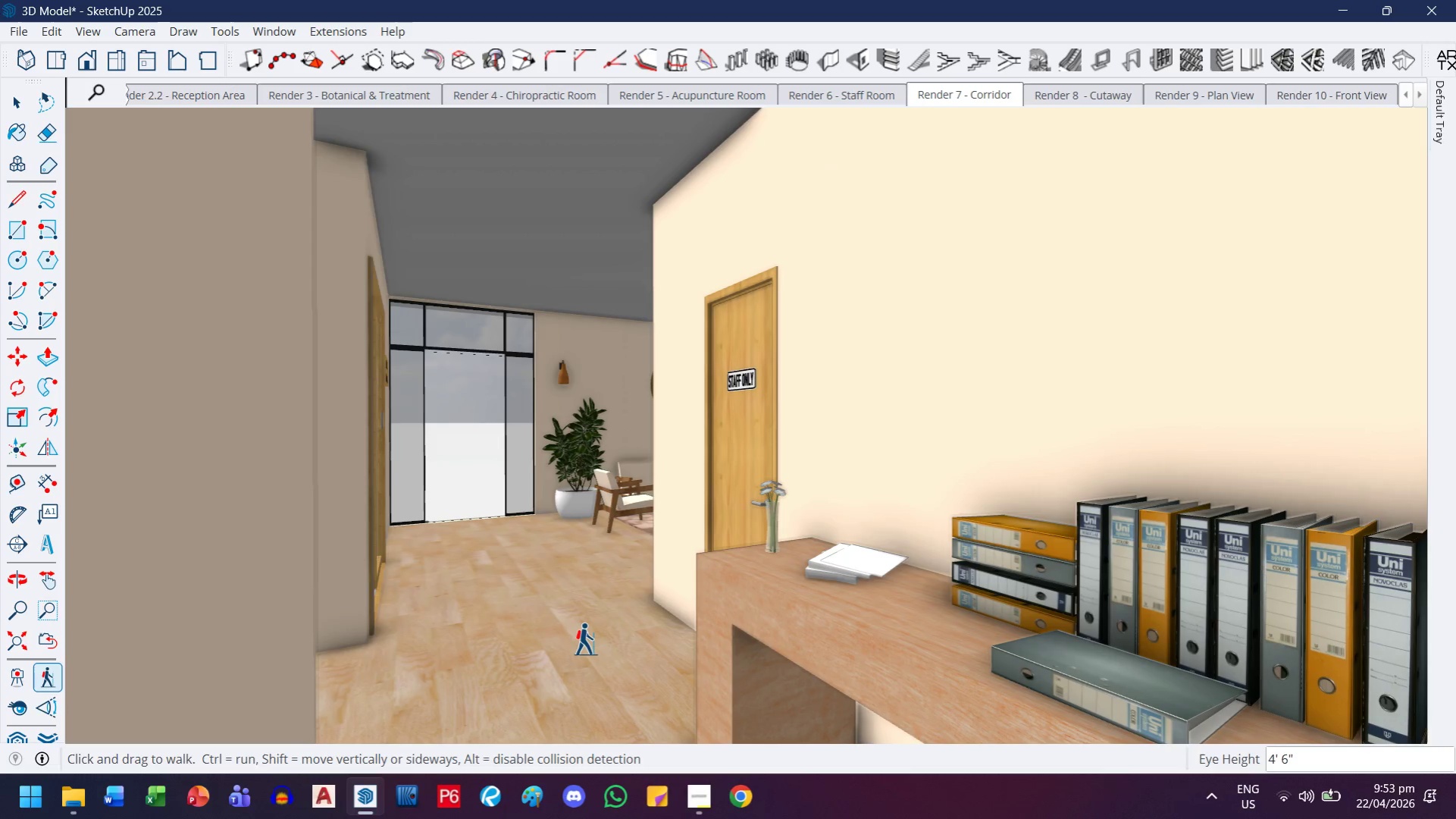 
key(Control+Meta+ControlLeft)
 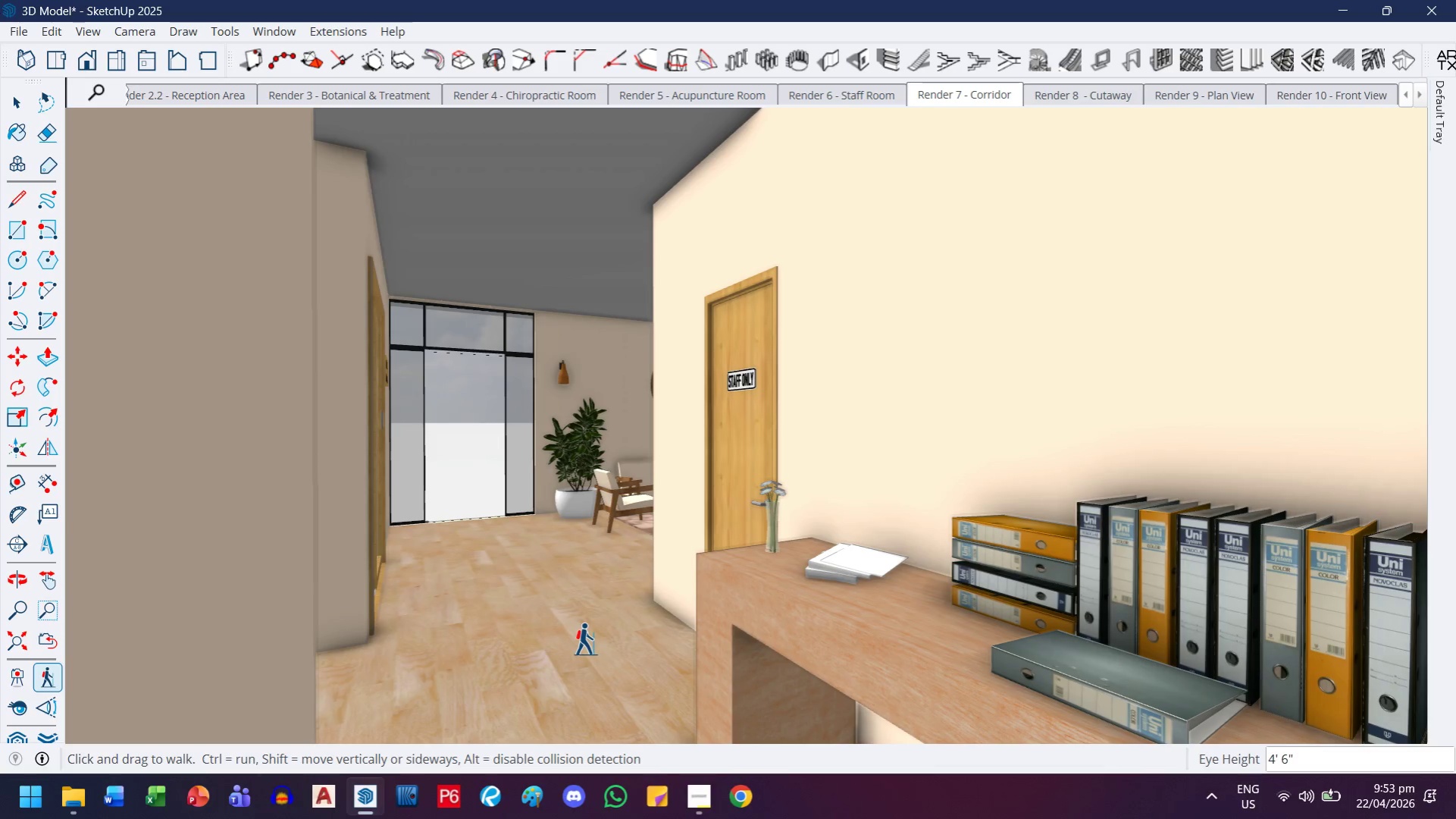 
key(Meta+Shift+S)
 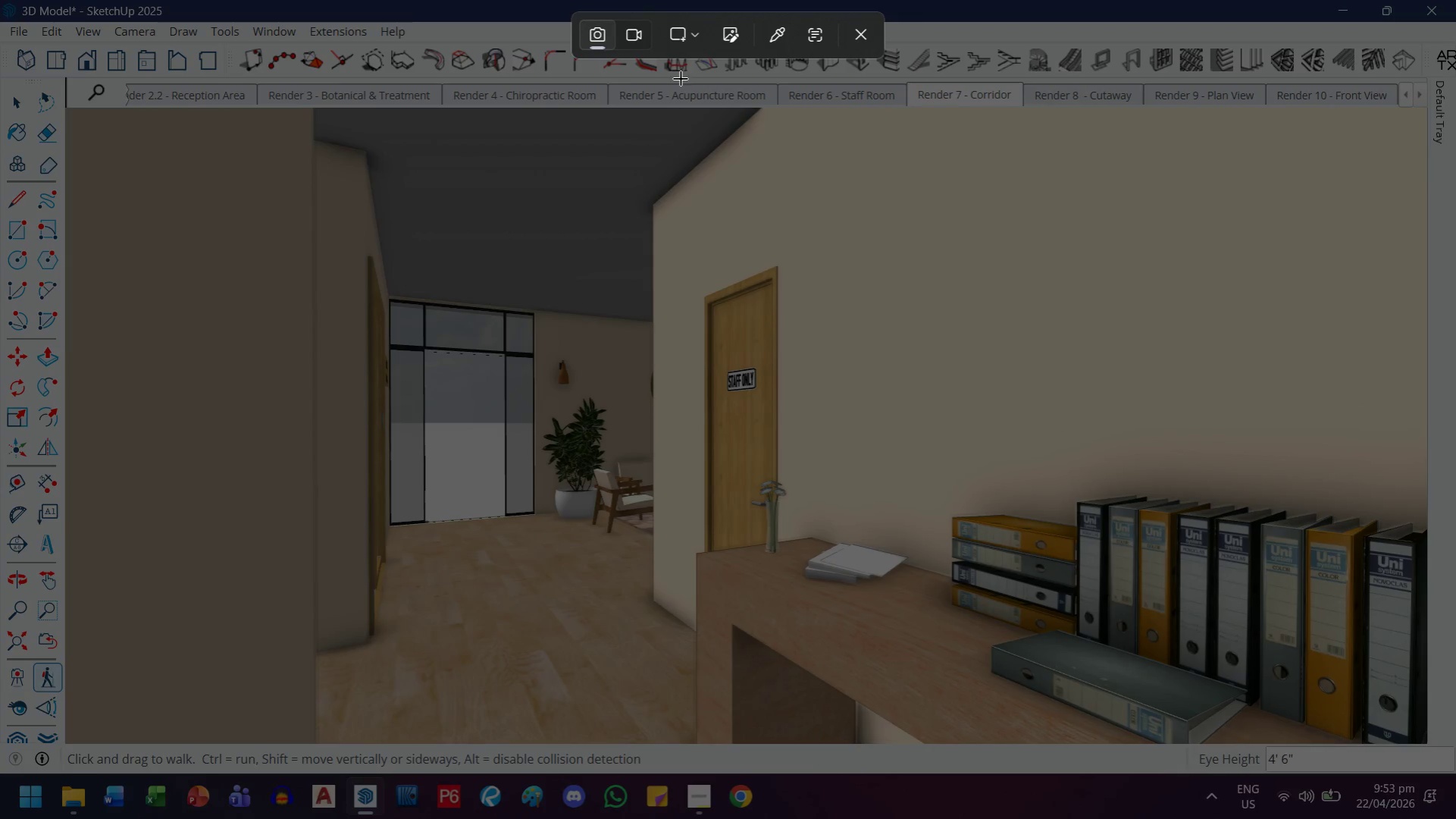 
left_click([636, 38])
 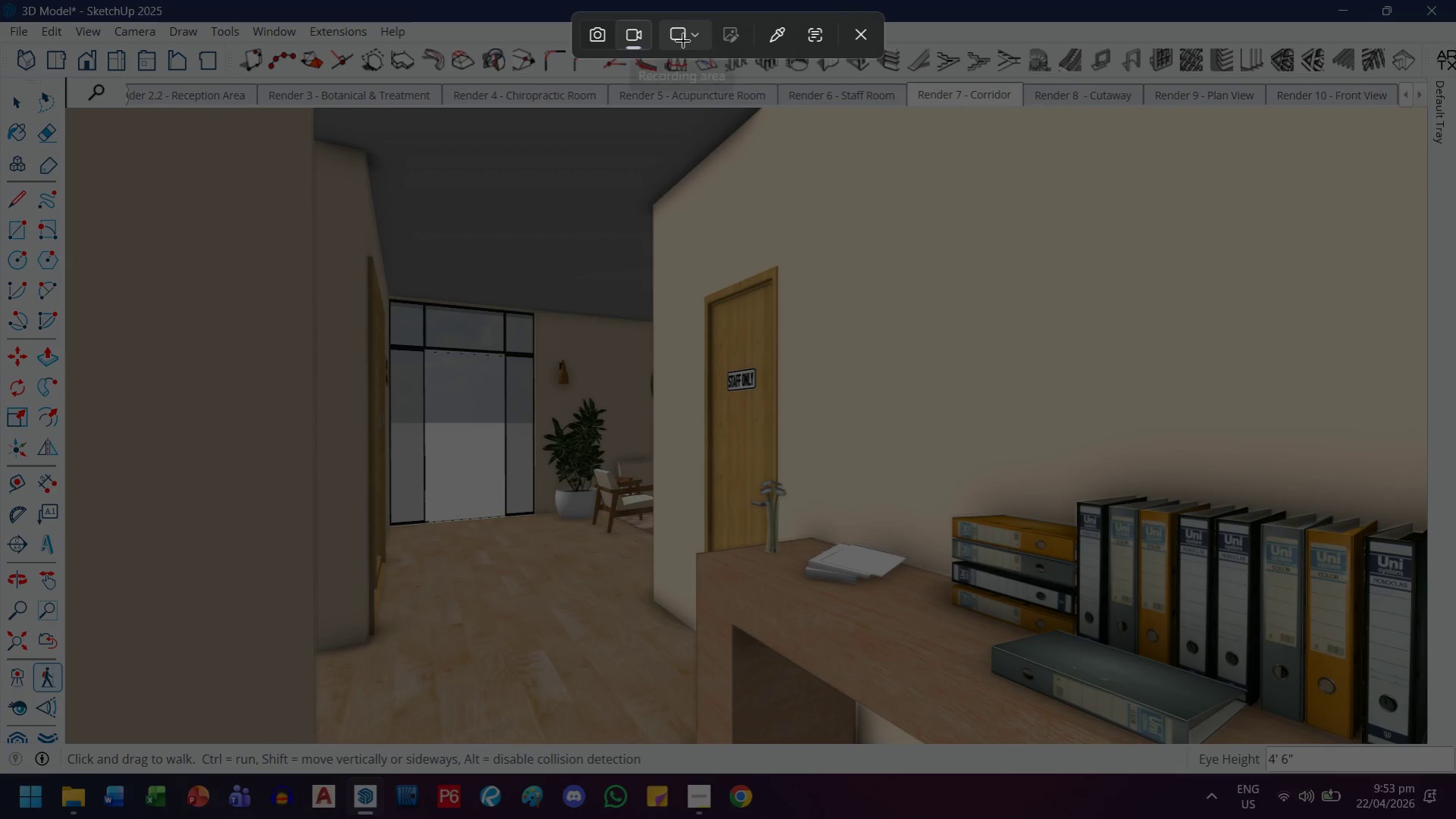 
left_click([682, 40])
 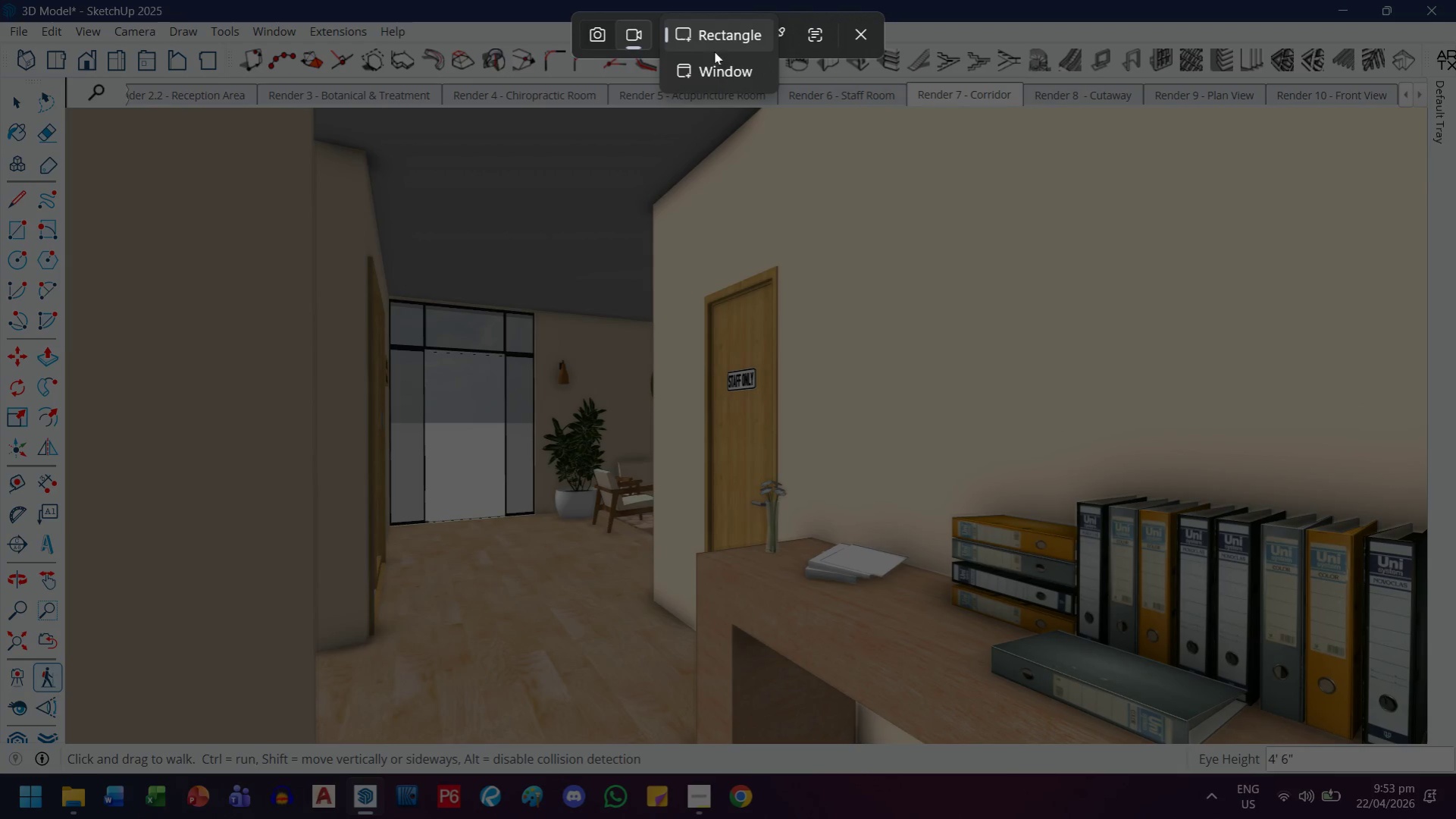 
left_click([713, 42])
 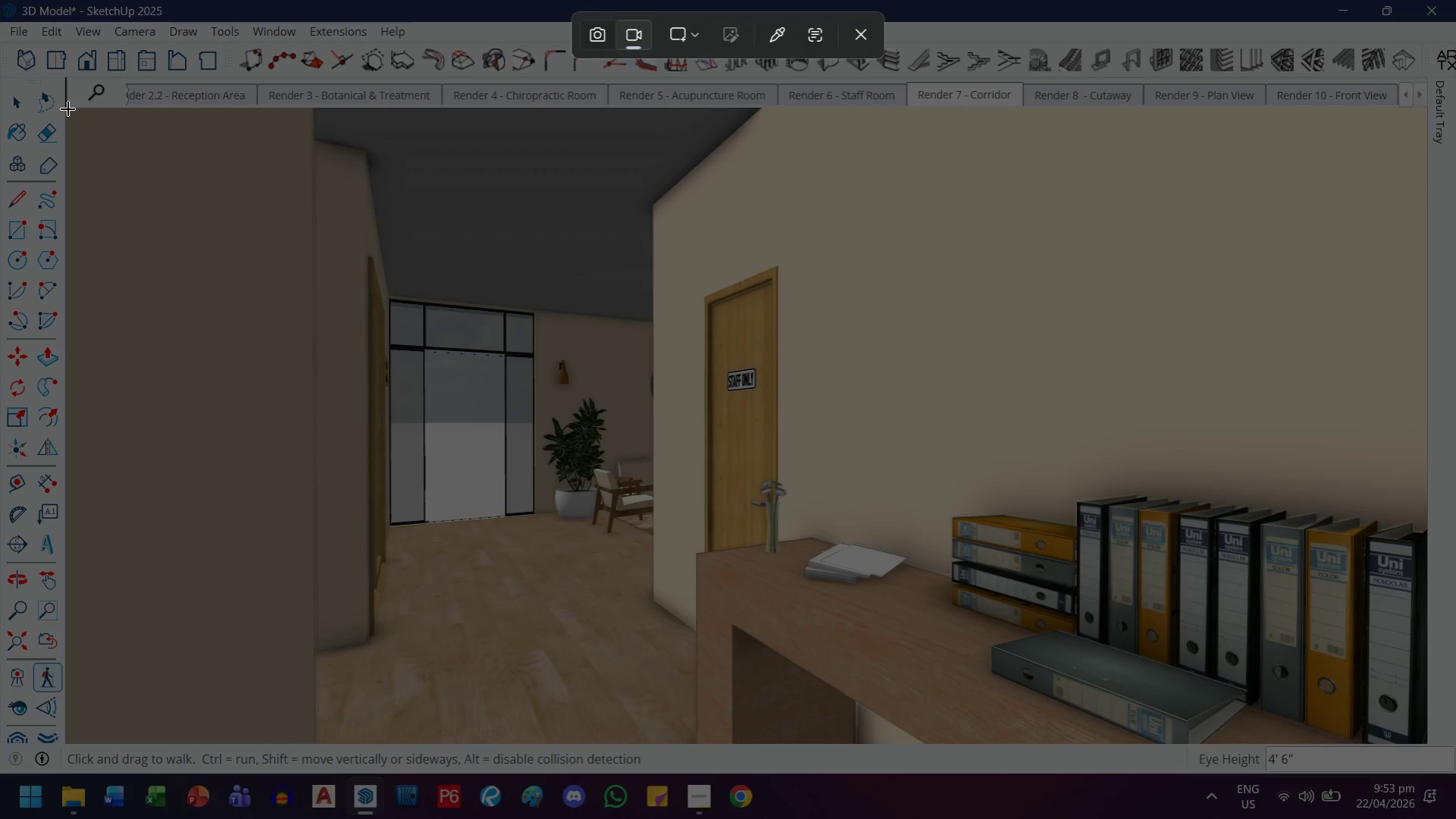 
left_click_drag(start_coordinate=[70, 111], to_coordinate=[1421, 737])
 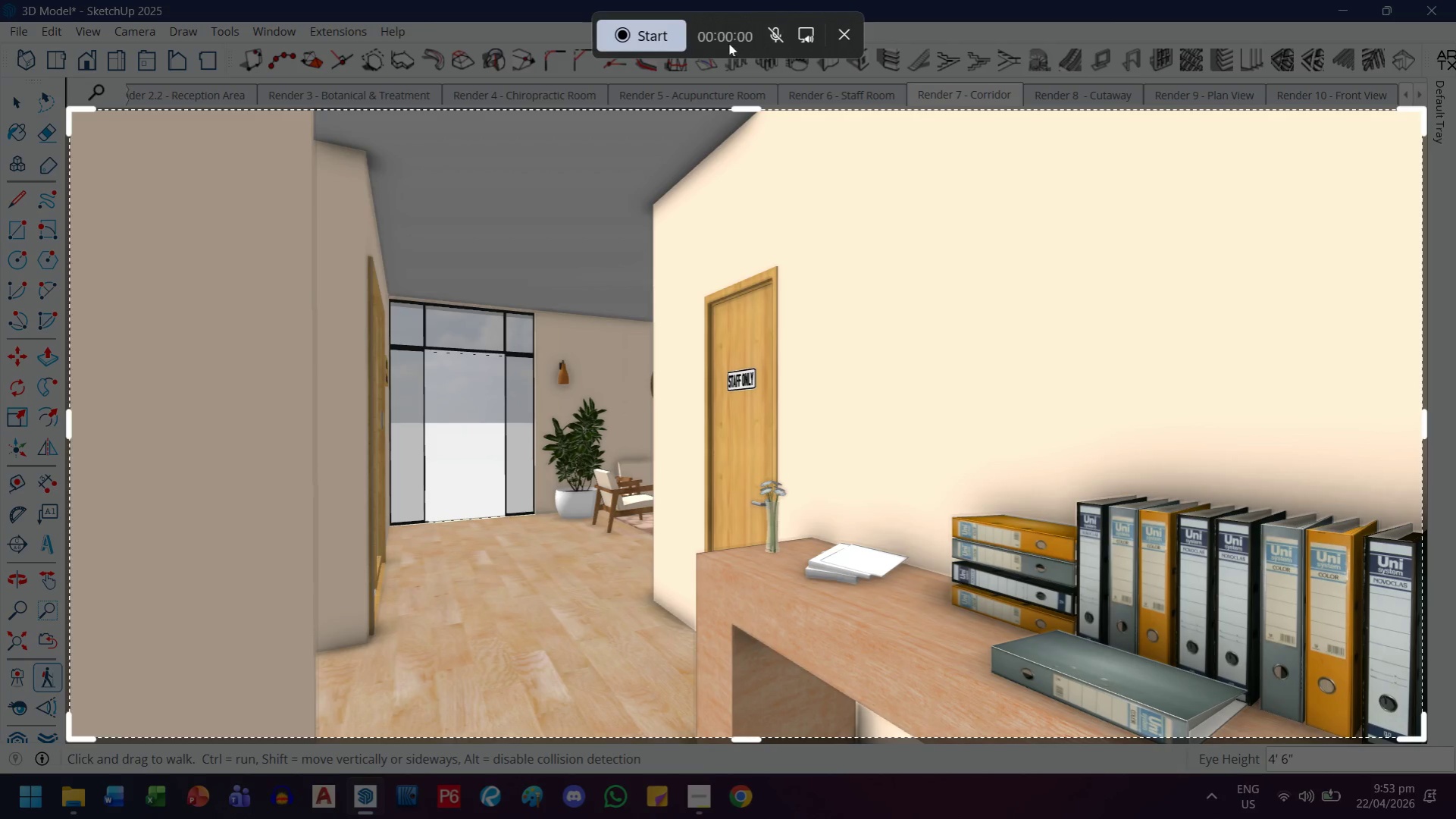 
left_click([648, 42])
 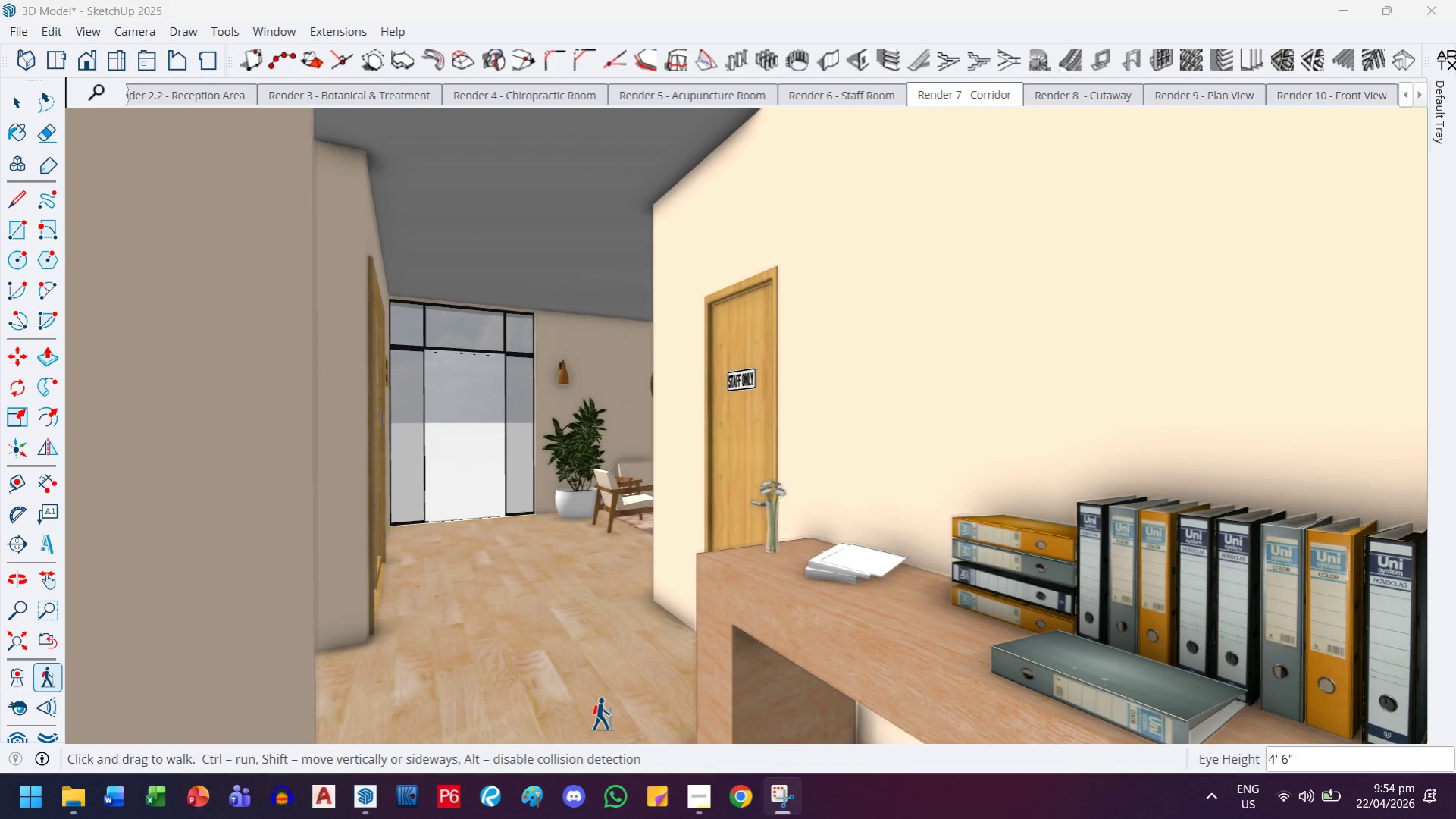 
left_click_drag(start_coordinate=[602, 711], to_coordinate=[522, 679])
 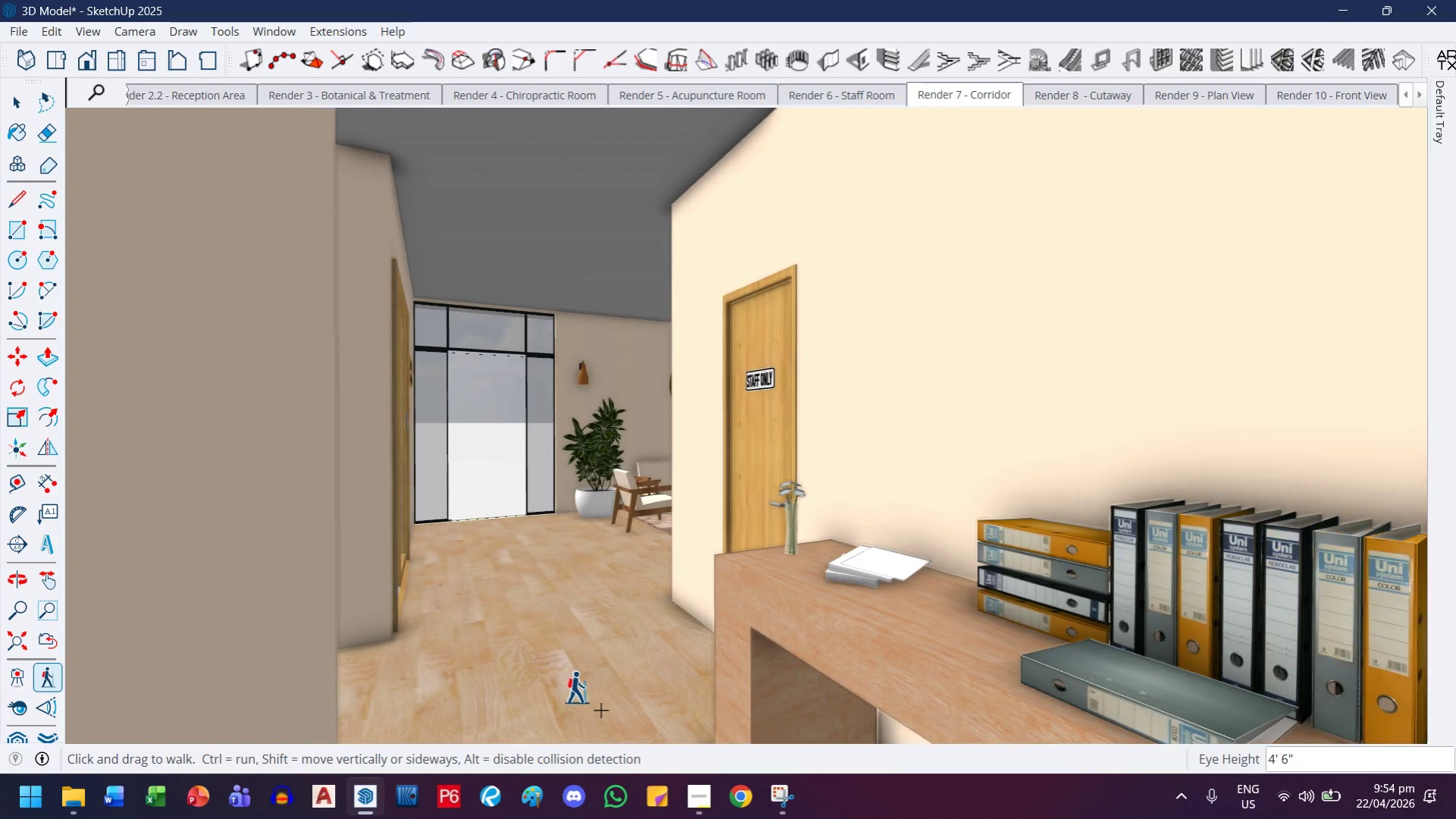 
left_click_drag(start_coordinate=[580, 688], to_coordinate=[703, 680])
 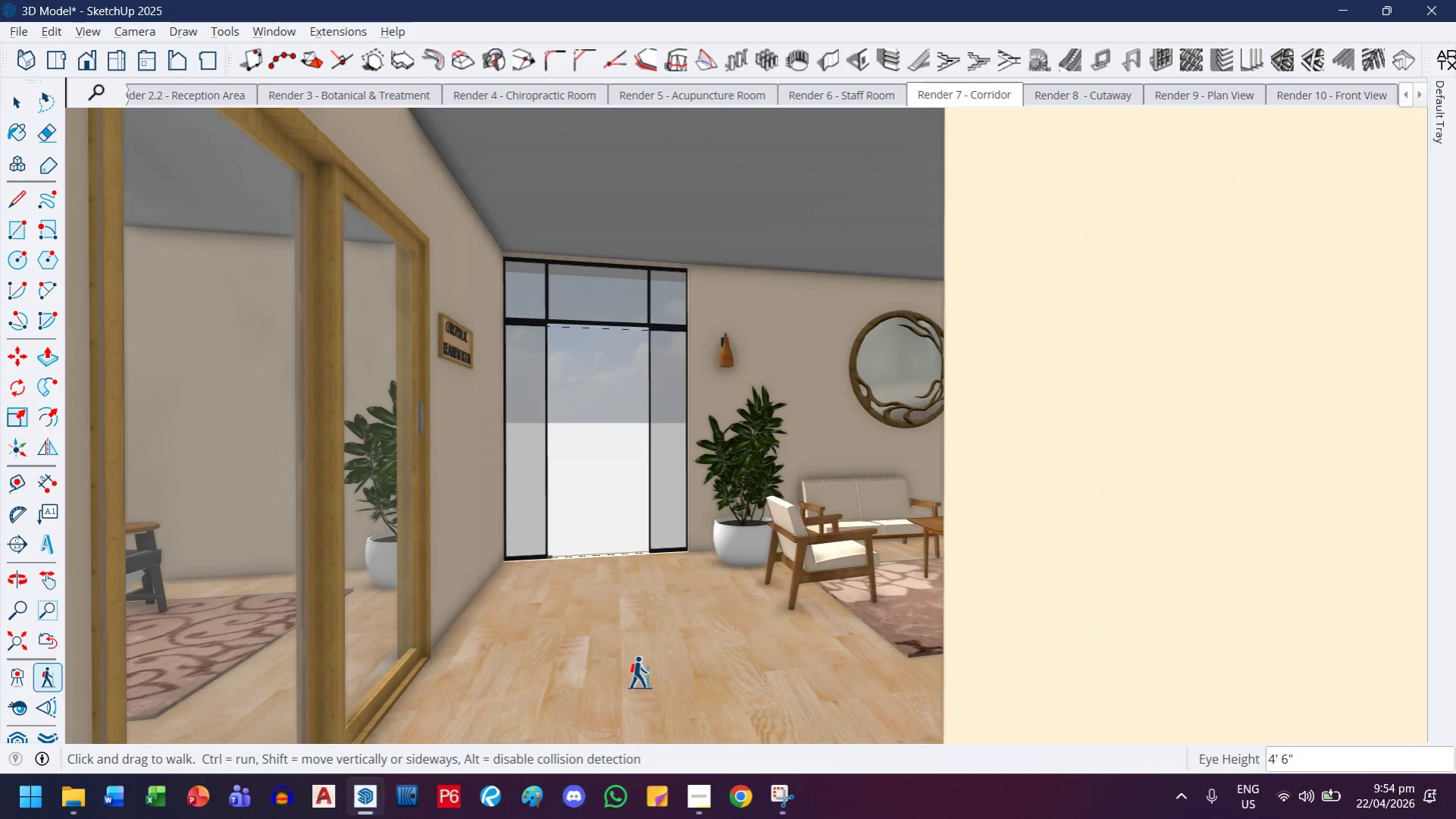 
hold_key(key=AltLeft, duration=16.95)
left_click_drag(start_coordinate=[622, 670], to_coordinate=[857, 667])
 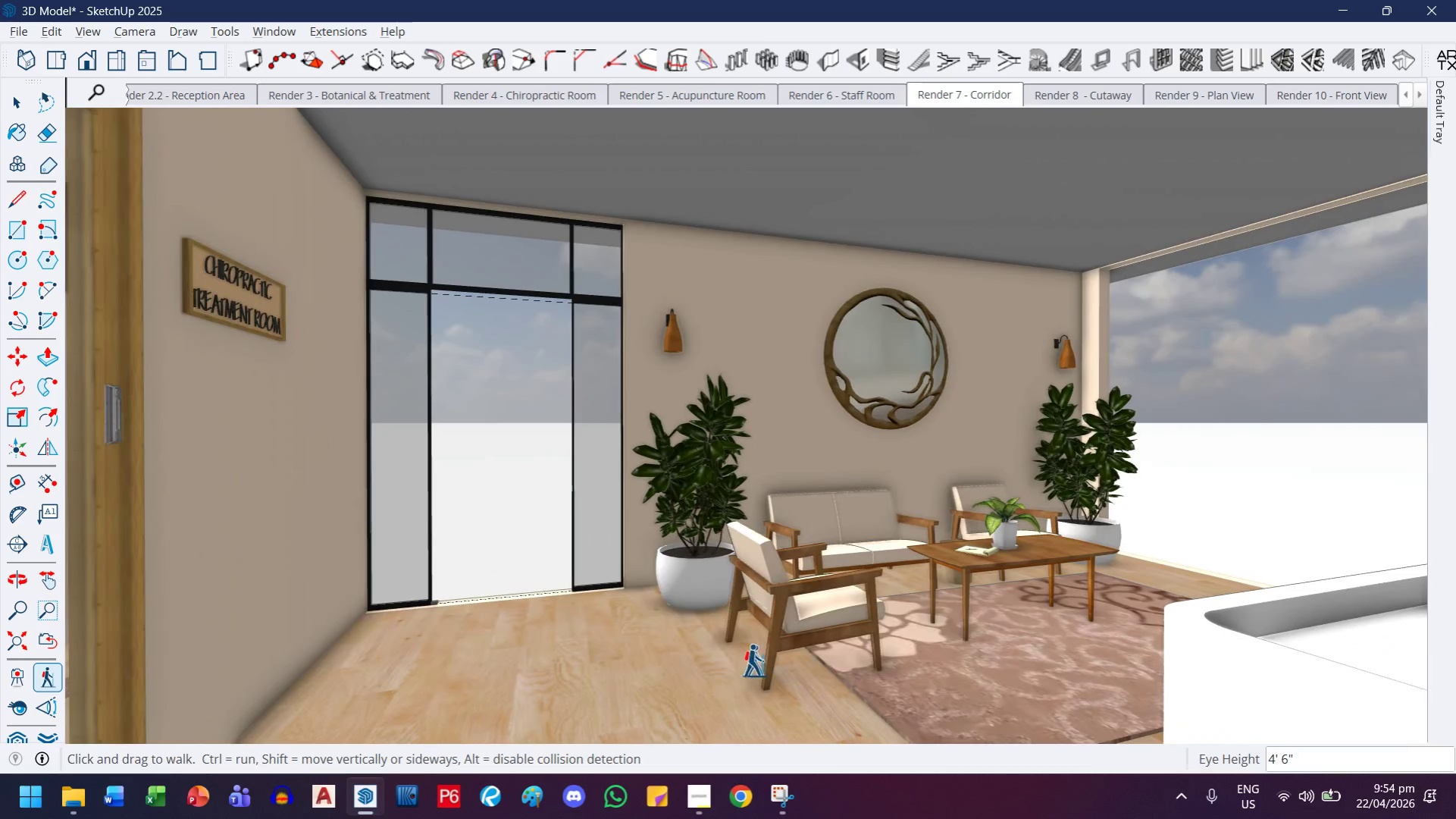 
left_click_drag(start_coordinate=[752, 661], to_coordinate=[1119, 671])
 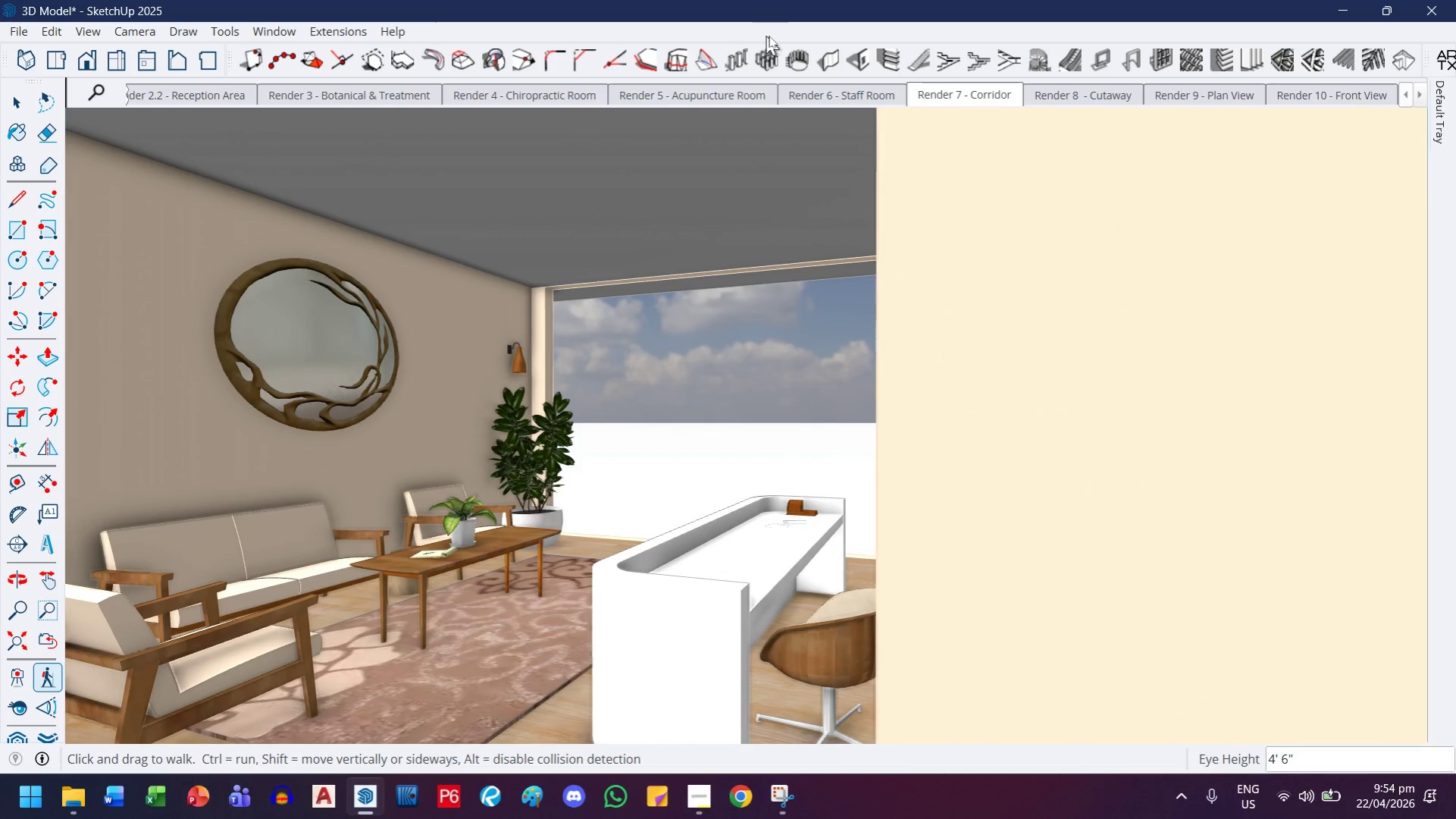 
left_click([835, 33])
 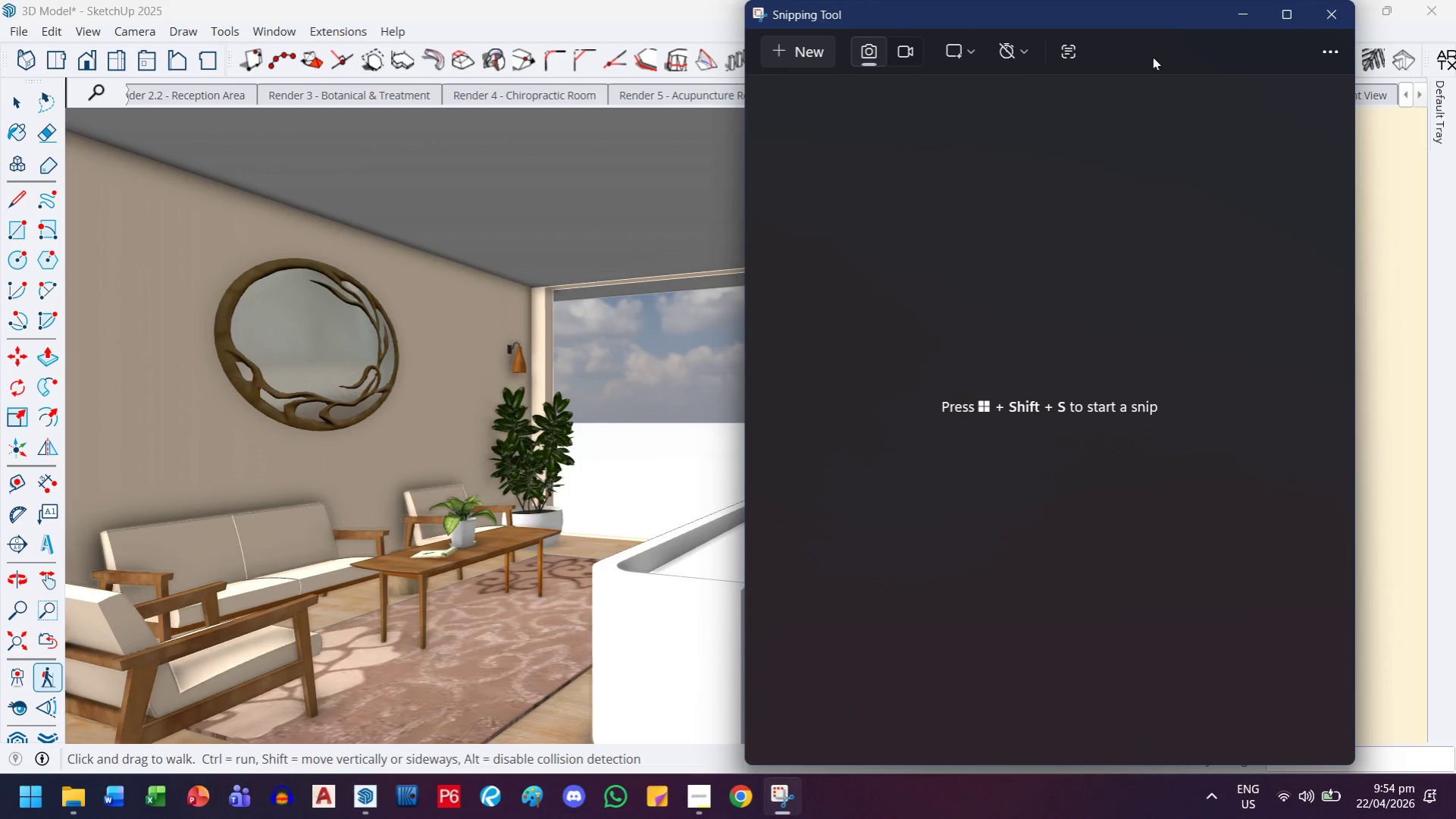 
left_click([1321, 14])
 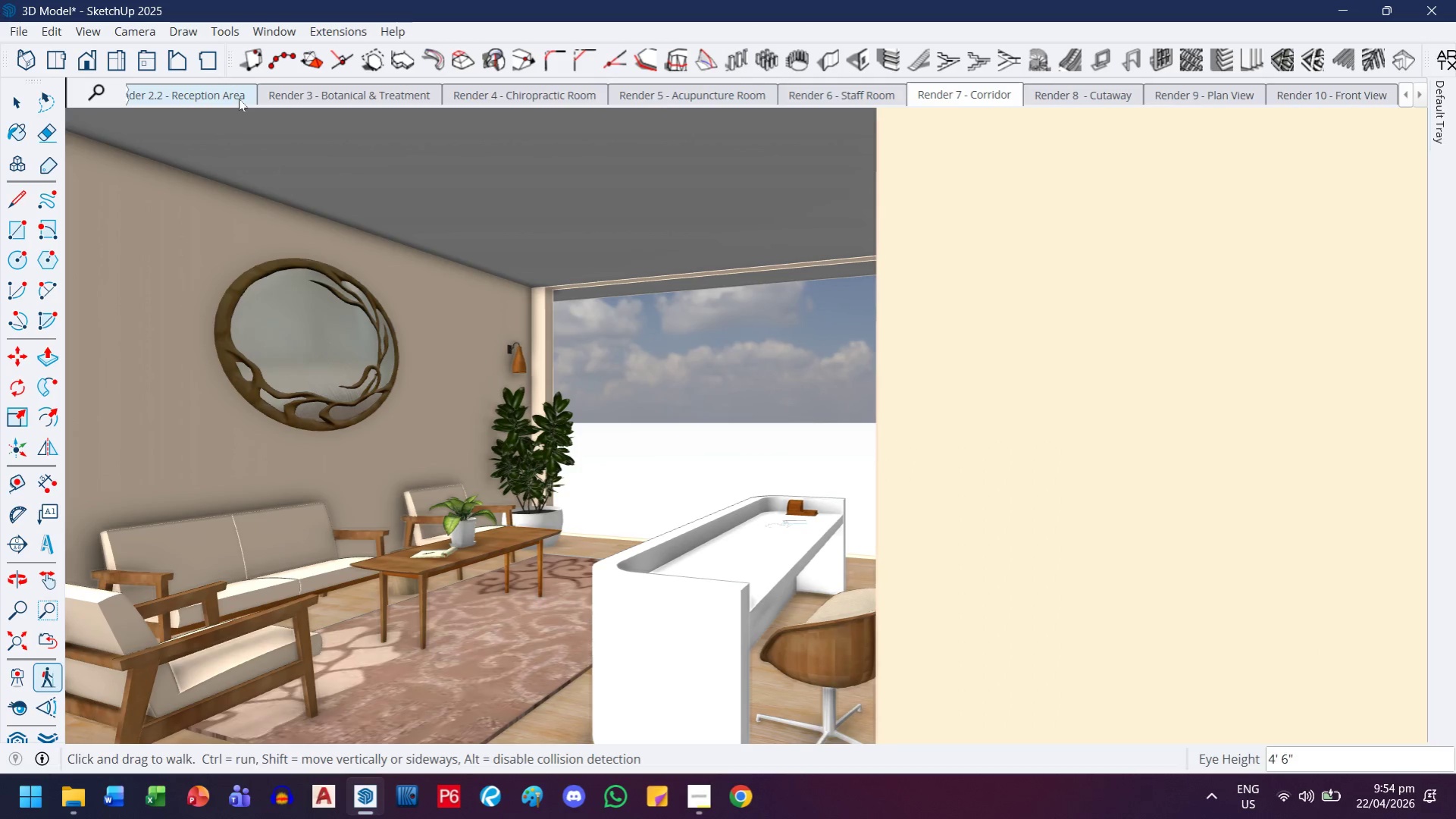 
double_click([239, 99])
 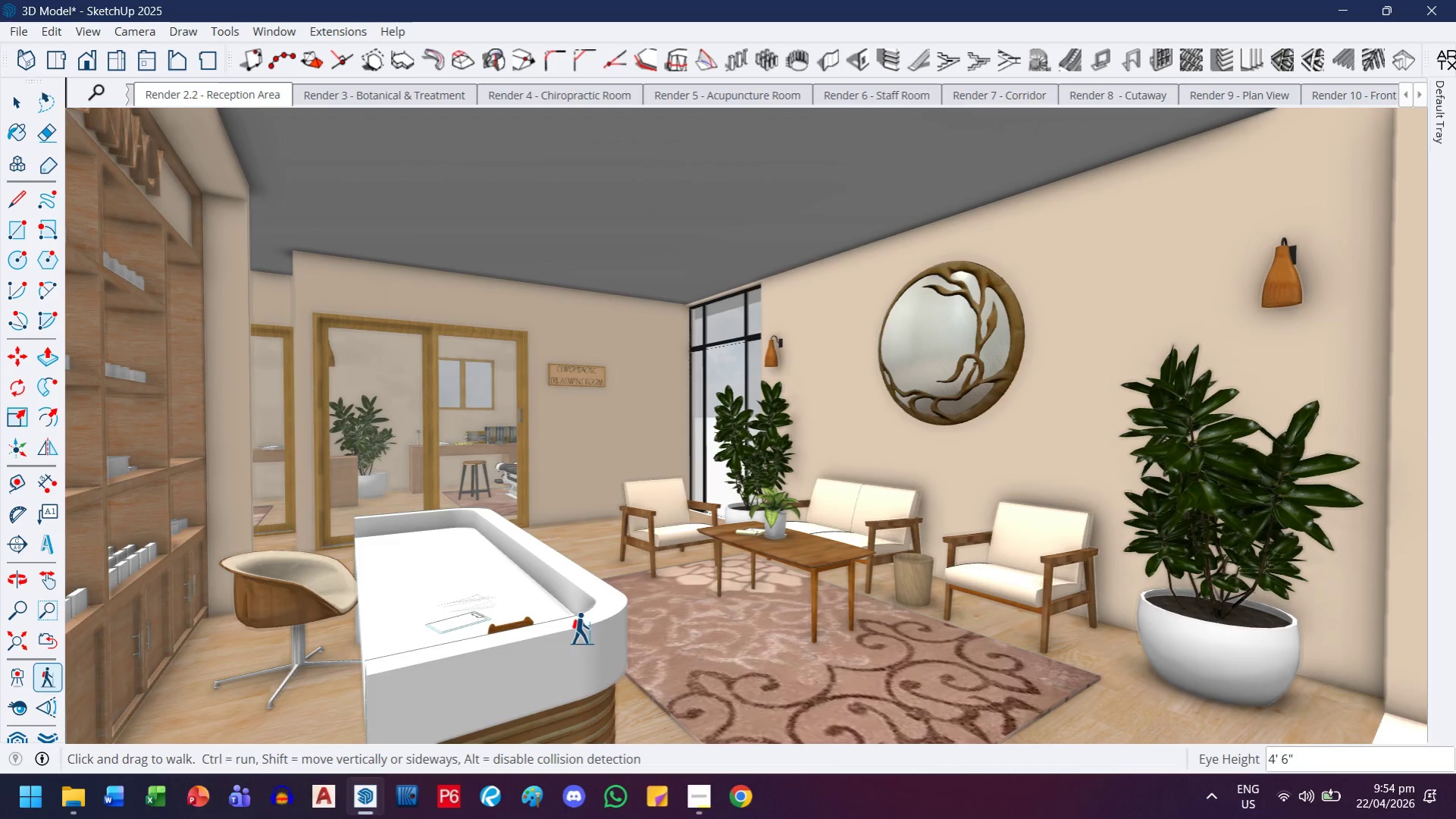 
wait(6.69)
 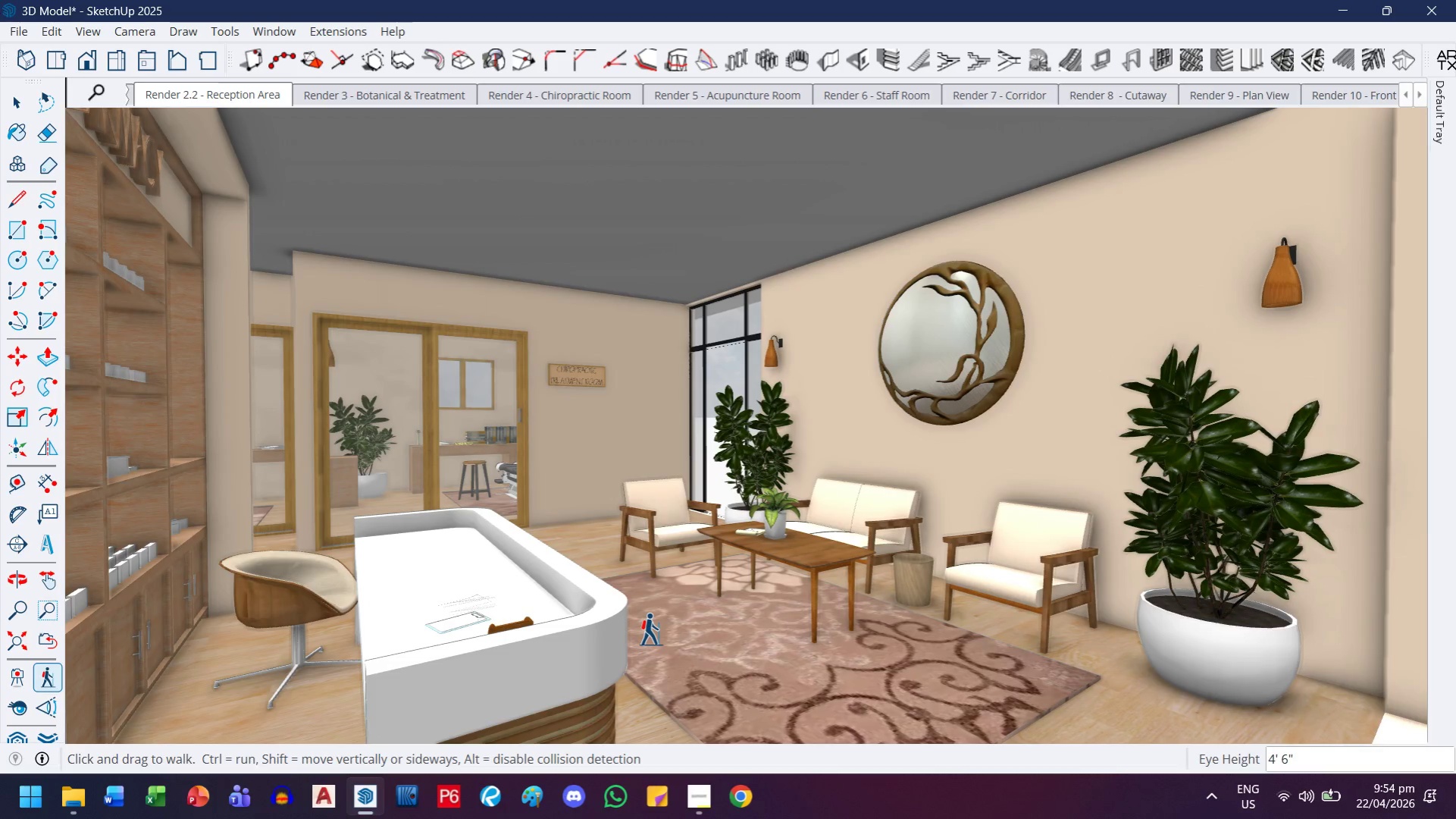 
key(Meta+Shift+S)
 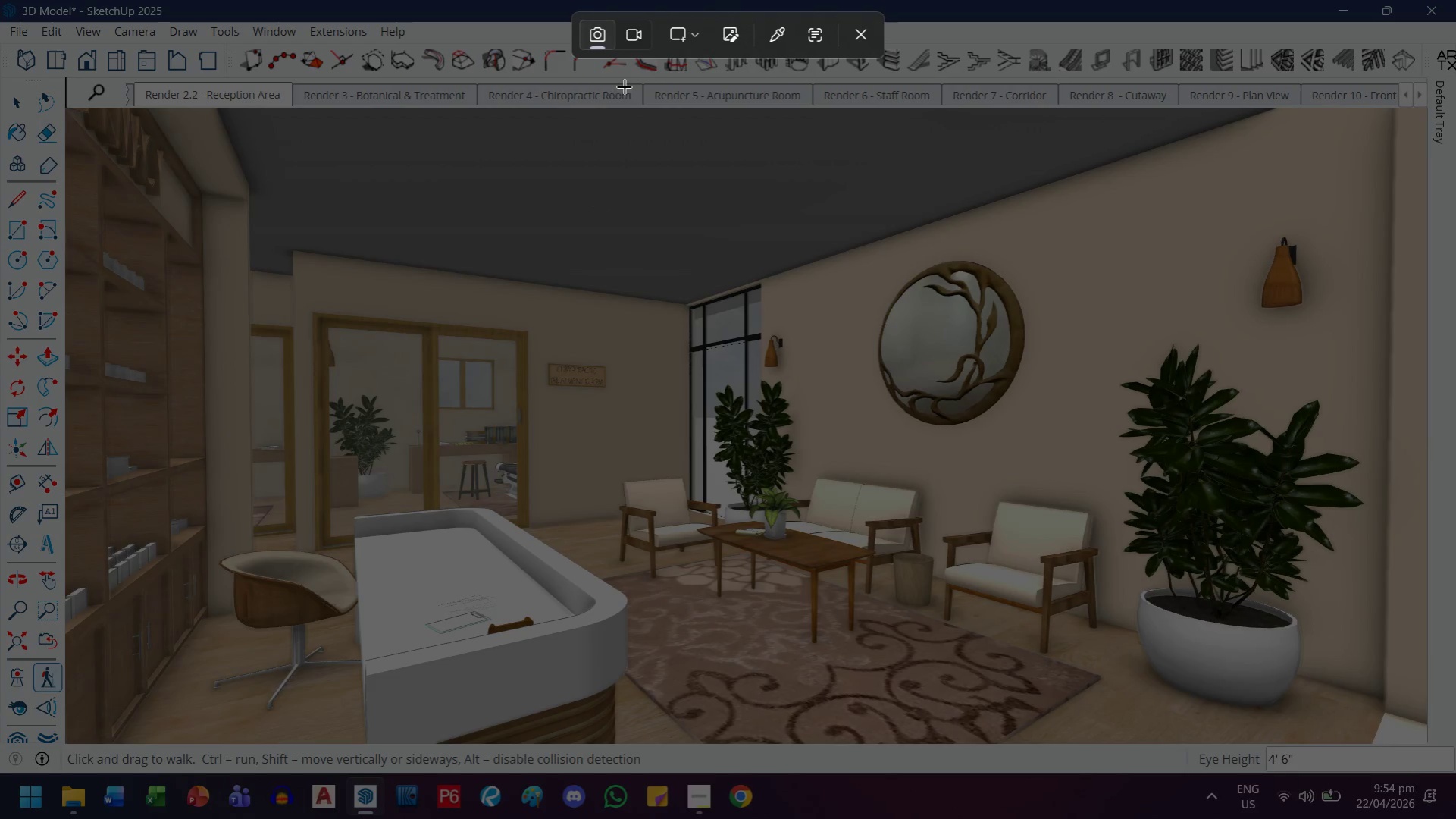 
left_click([629, 39])
 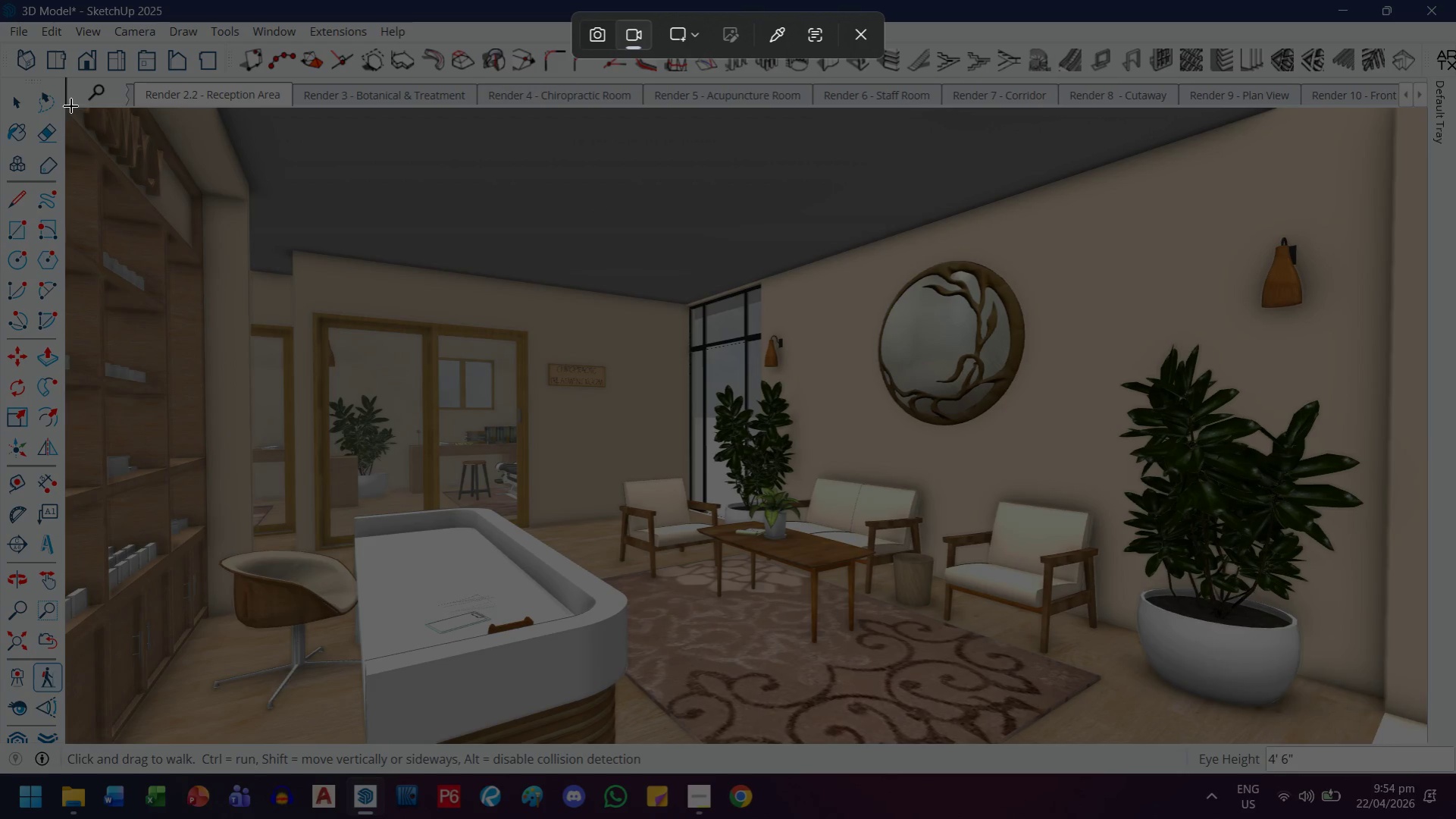 
left_click_drag(start_coordinate=[70, 113], to_coordinate=[1423, 739])
 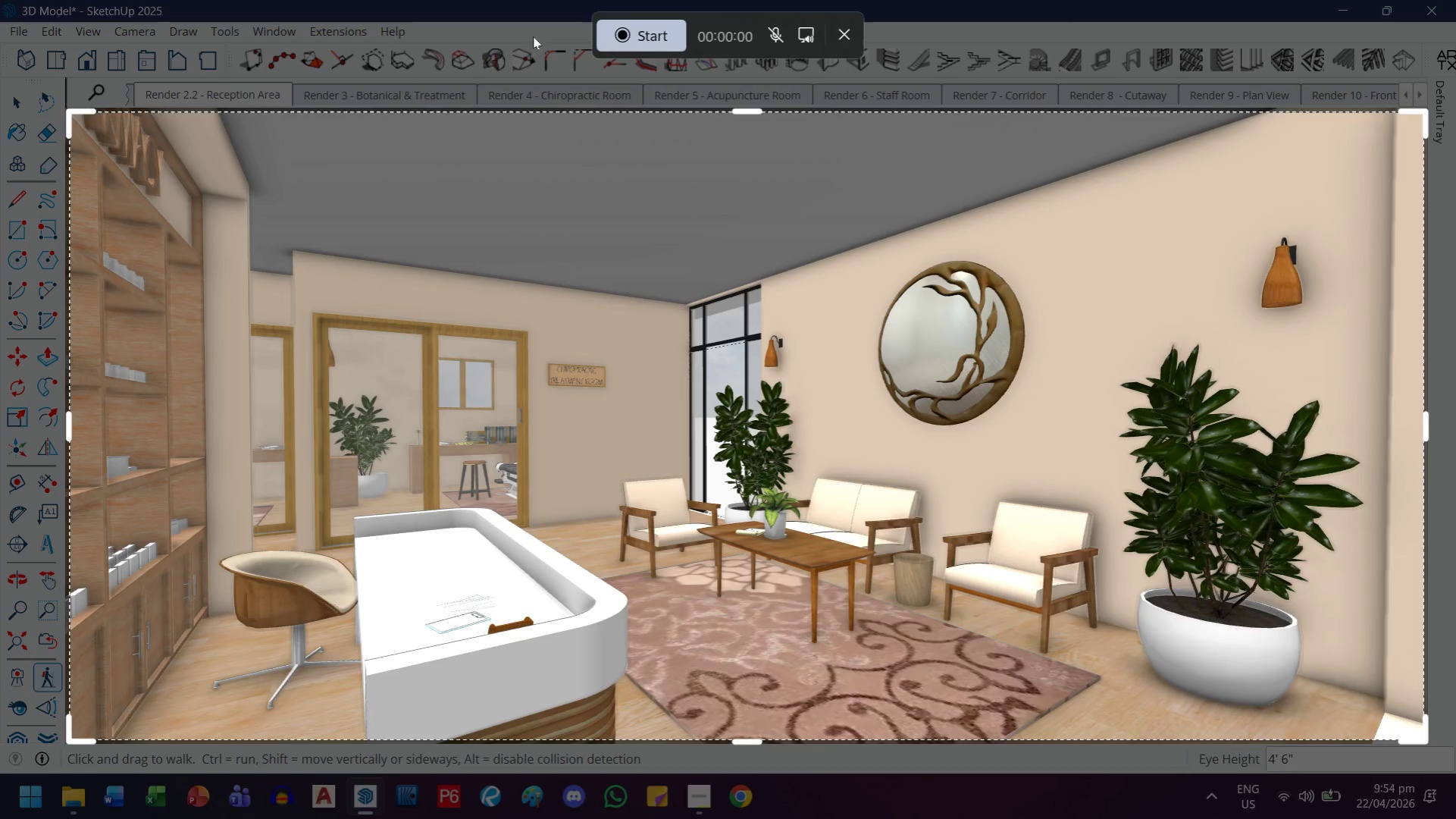 
left_click([635, 33])
 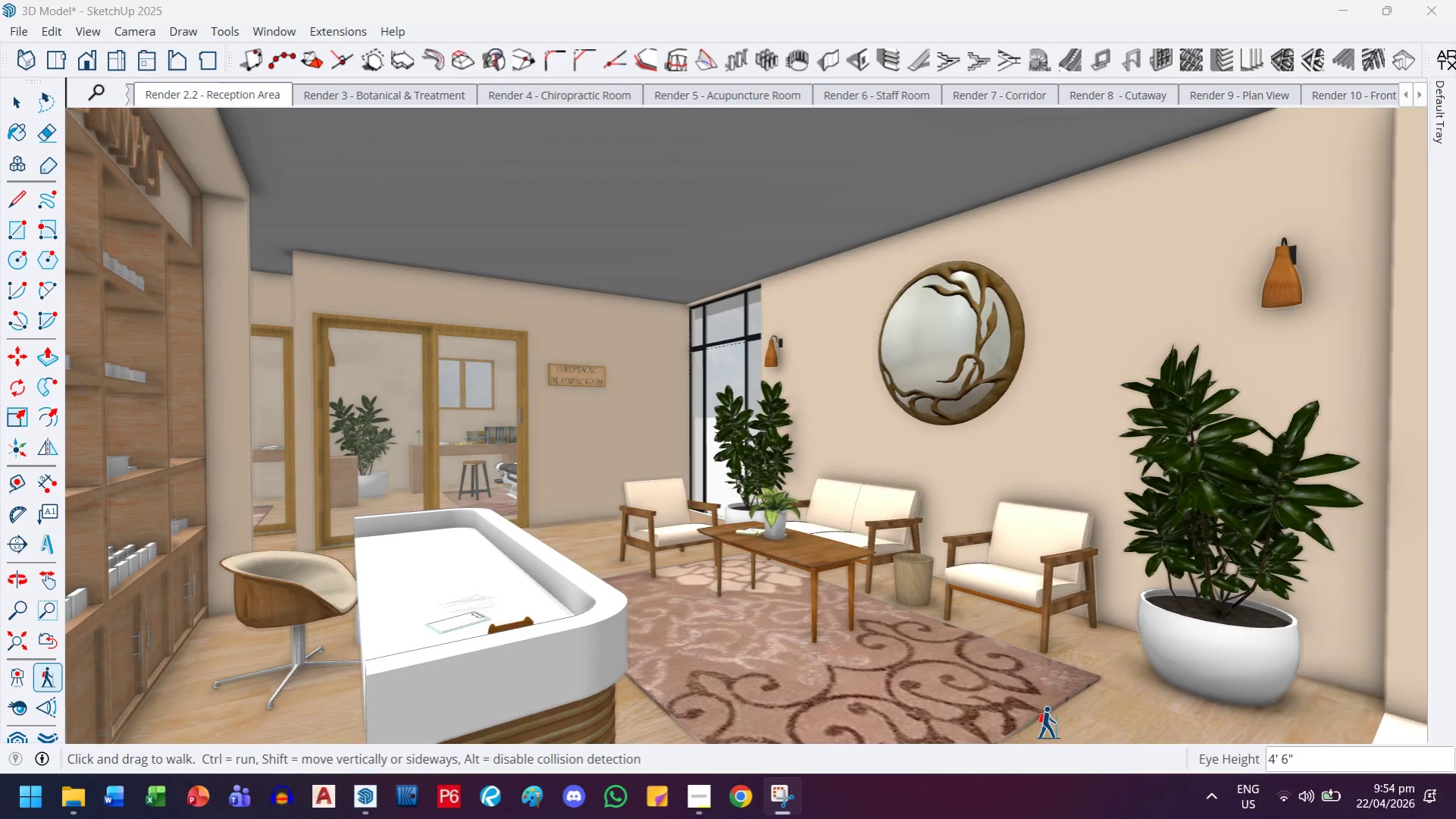 
hold_key(key=AltLeft, duration=12.34)
left_click_drag(start_coordinate=[1109, 723], to_coordinate=[1032, 669])
 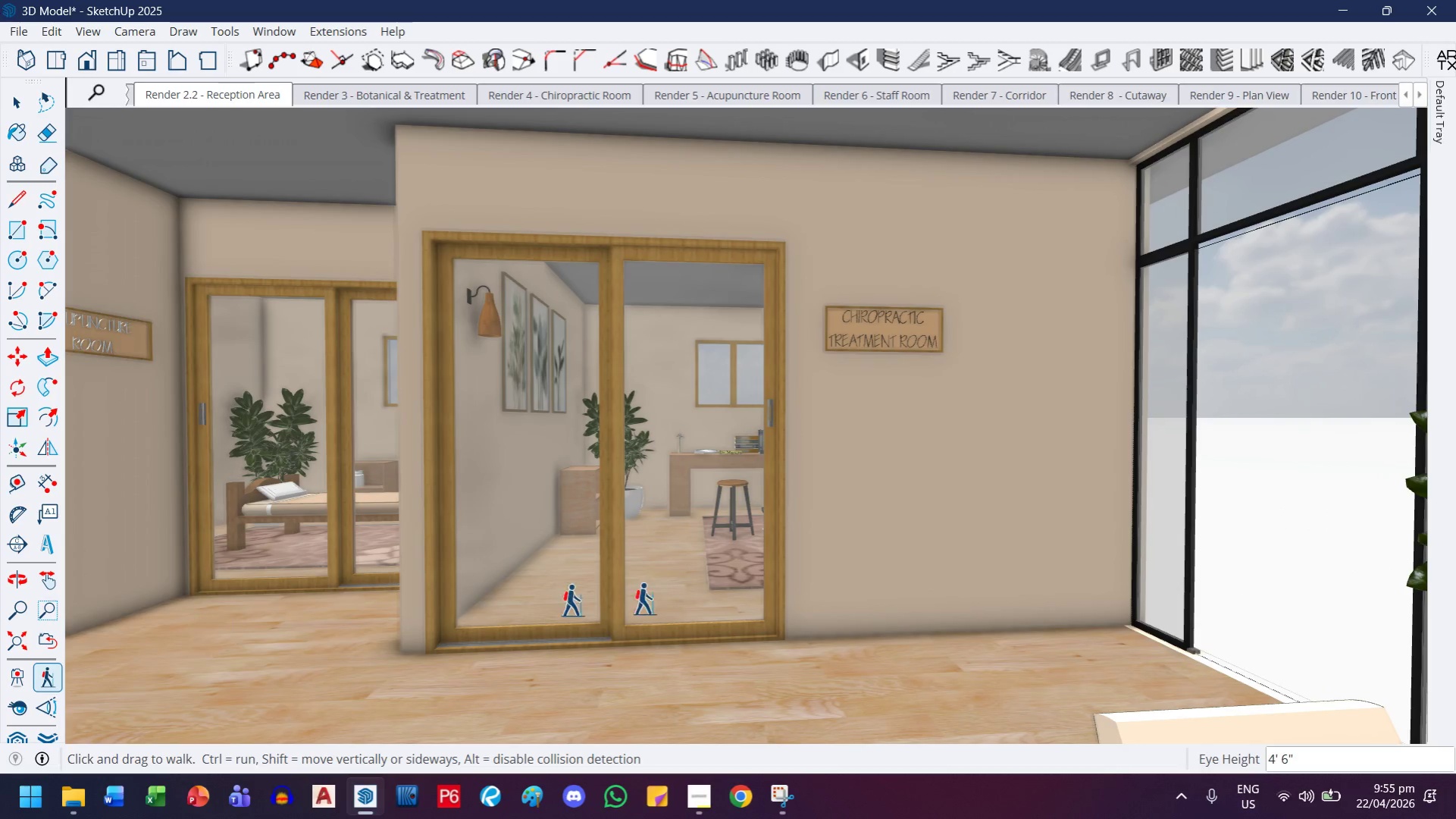 
hold_key(key=AltLeft, duration=29.3)
left_click_drag(start_coordinate=[1069, 670], to_coordinate=[1372, 647])
 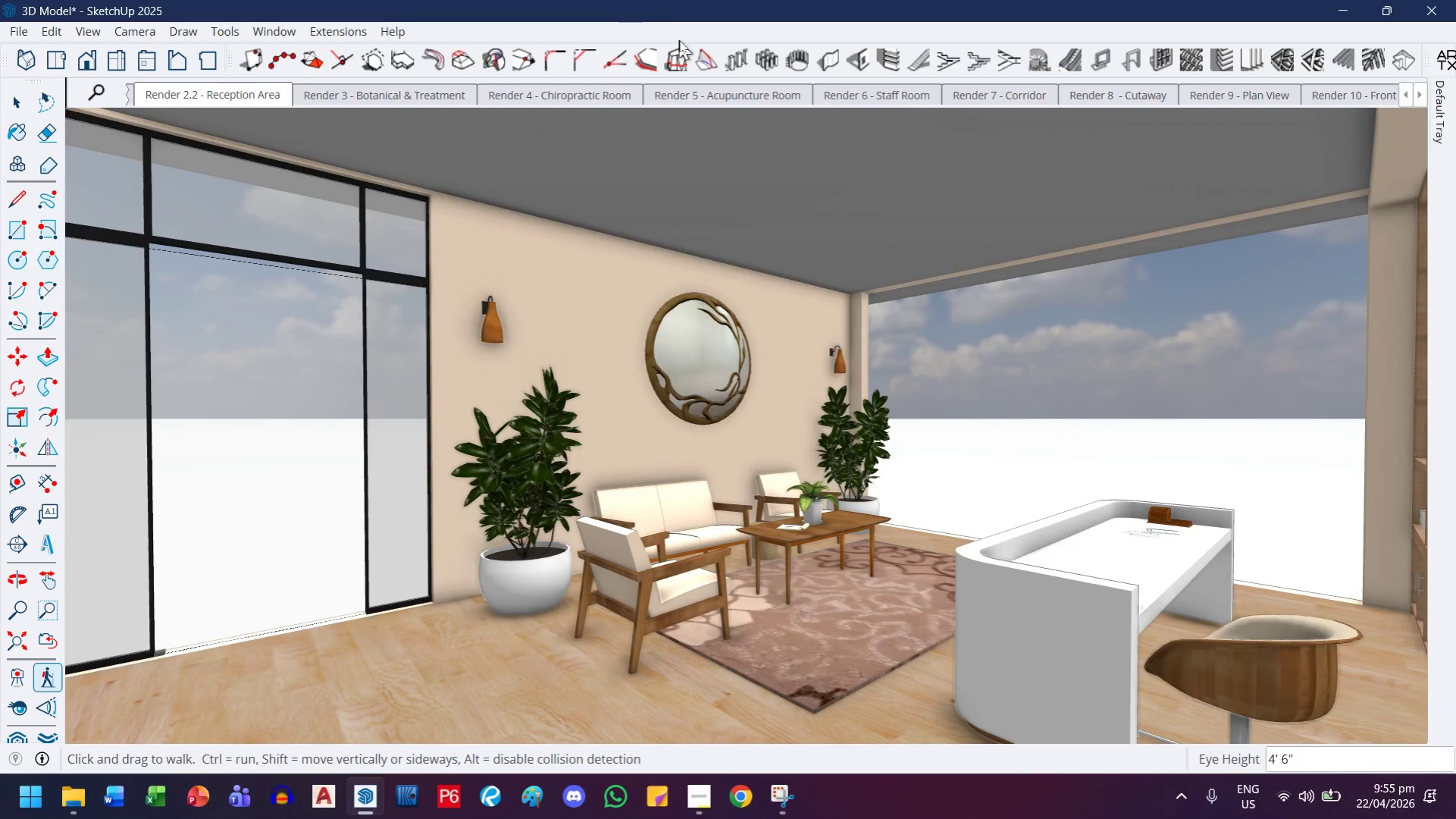 
left_click([672, 40])
 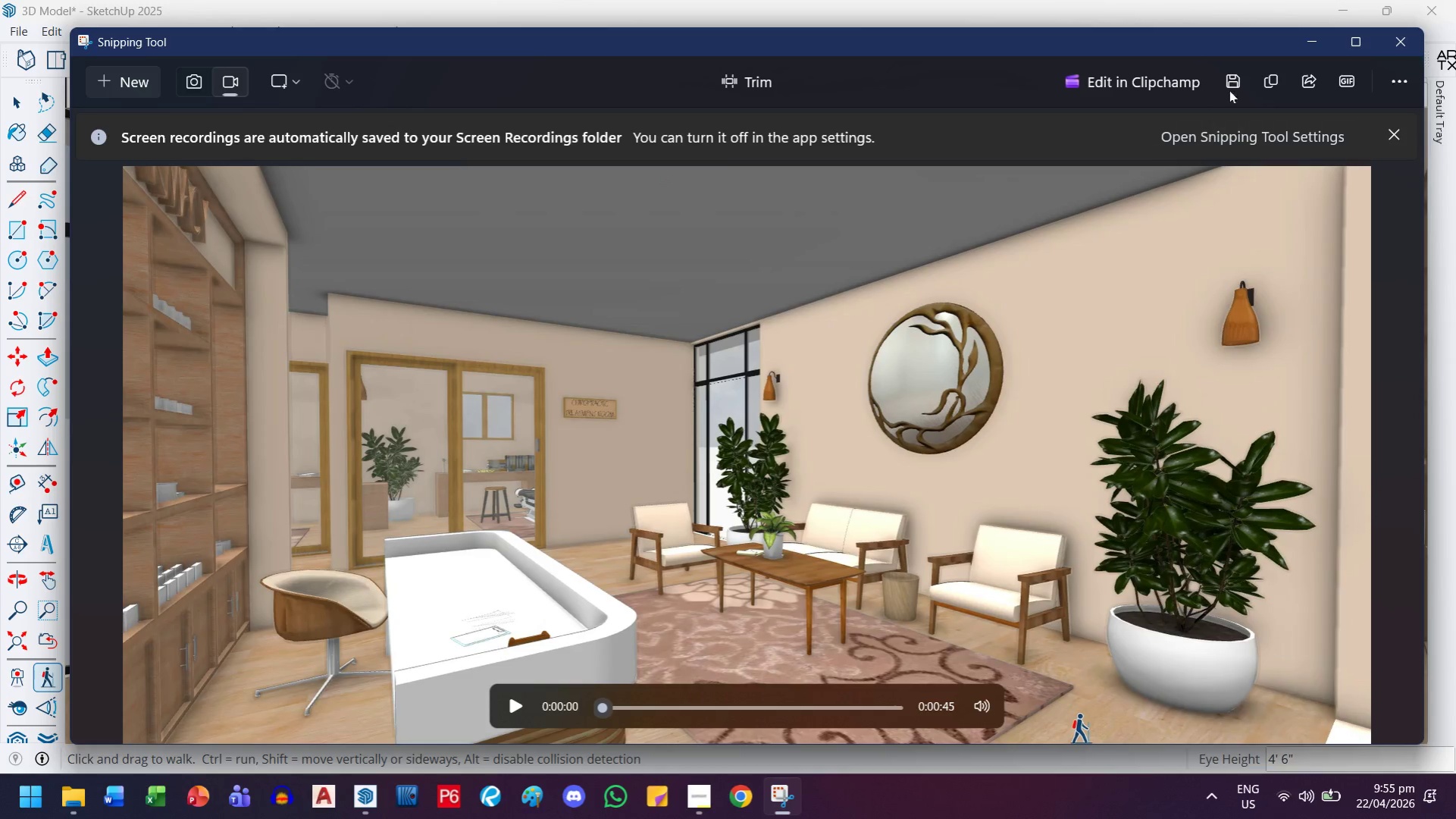 
wait(5.22)
 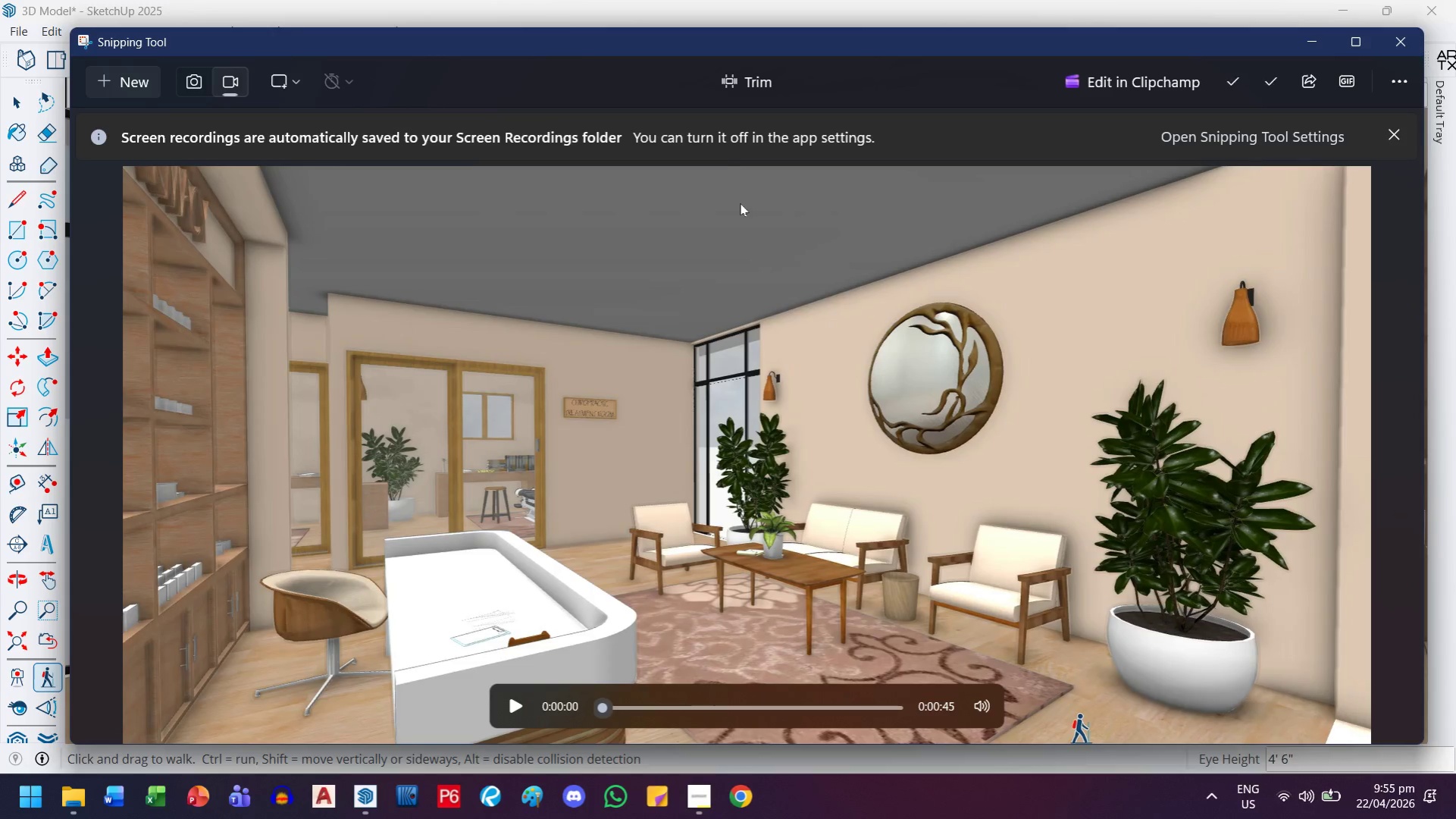 
left_click([1235, 82])
 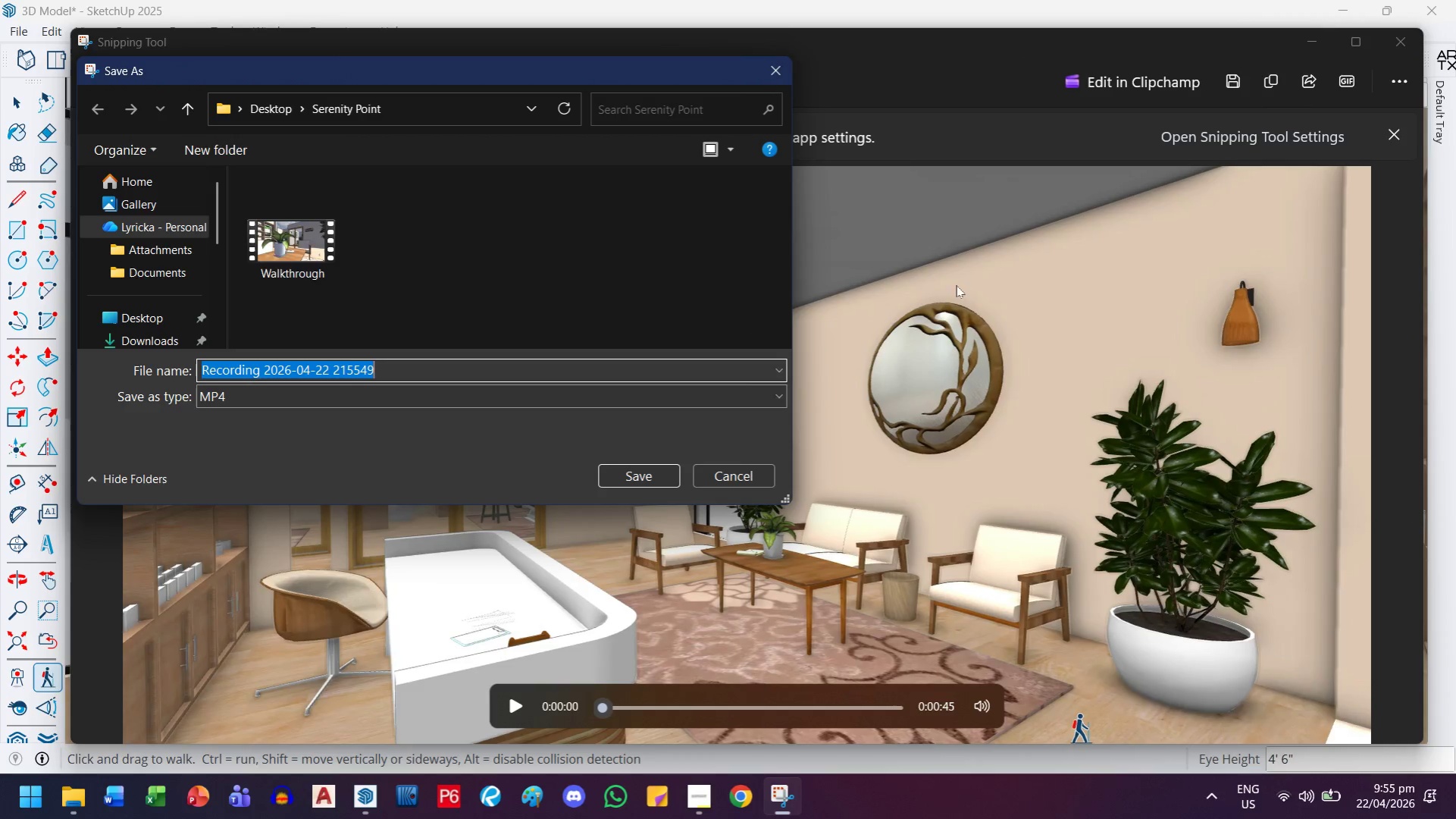 
left_click([318, 263])
 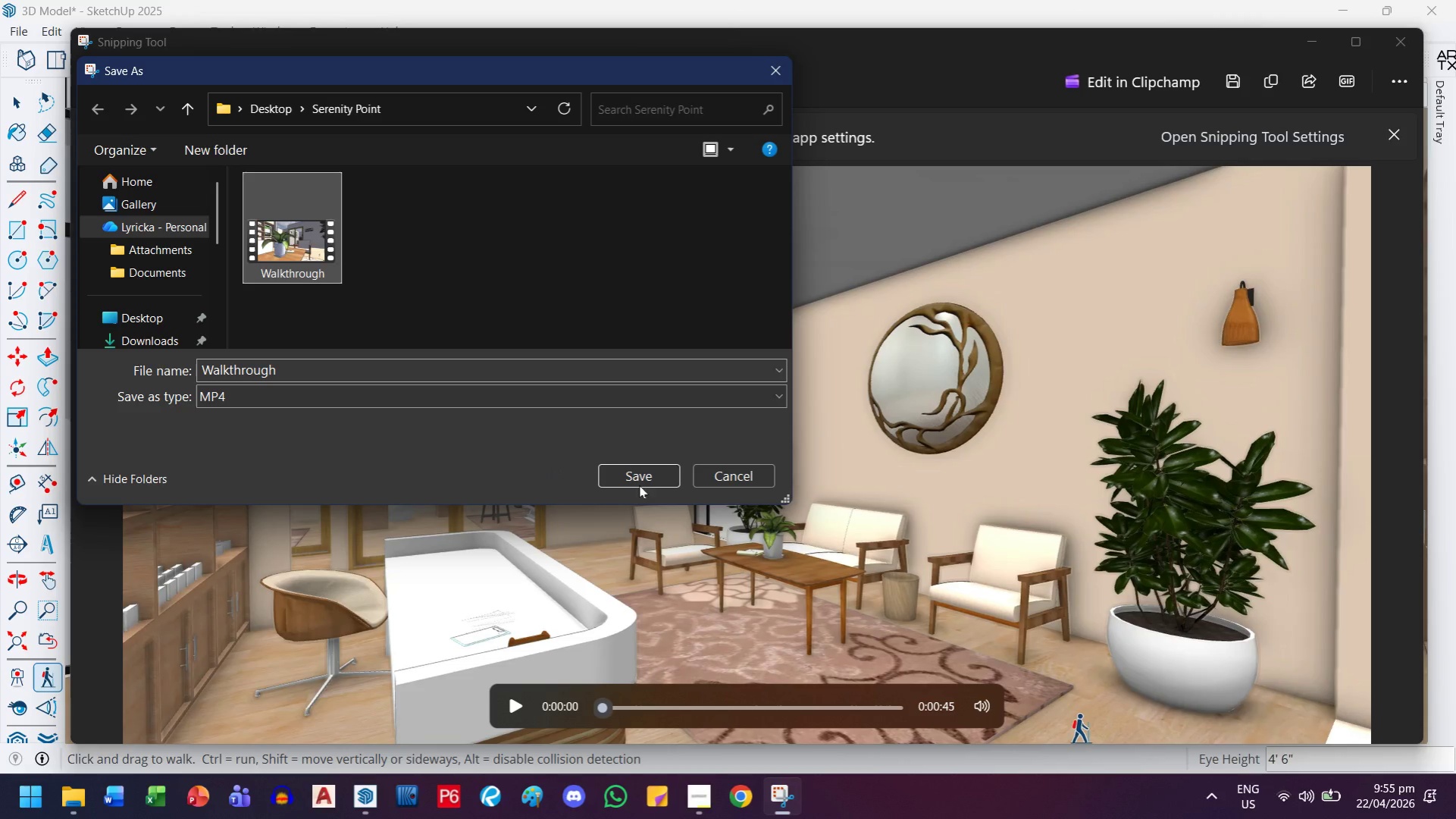 
left_click([639, 476])
 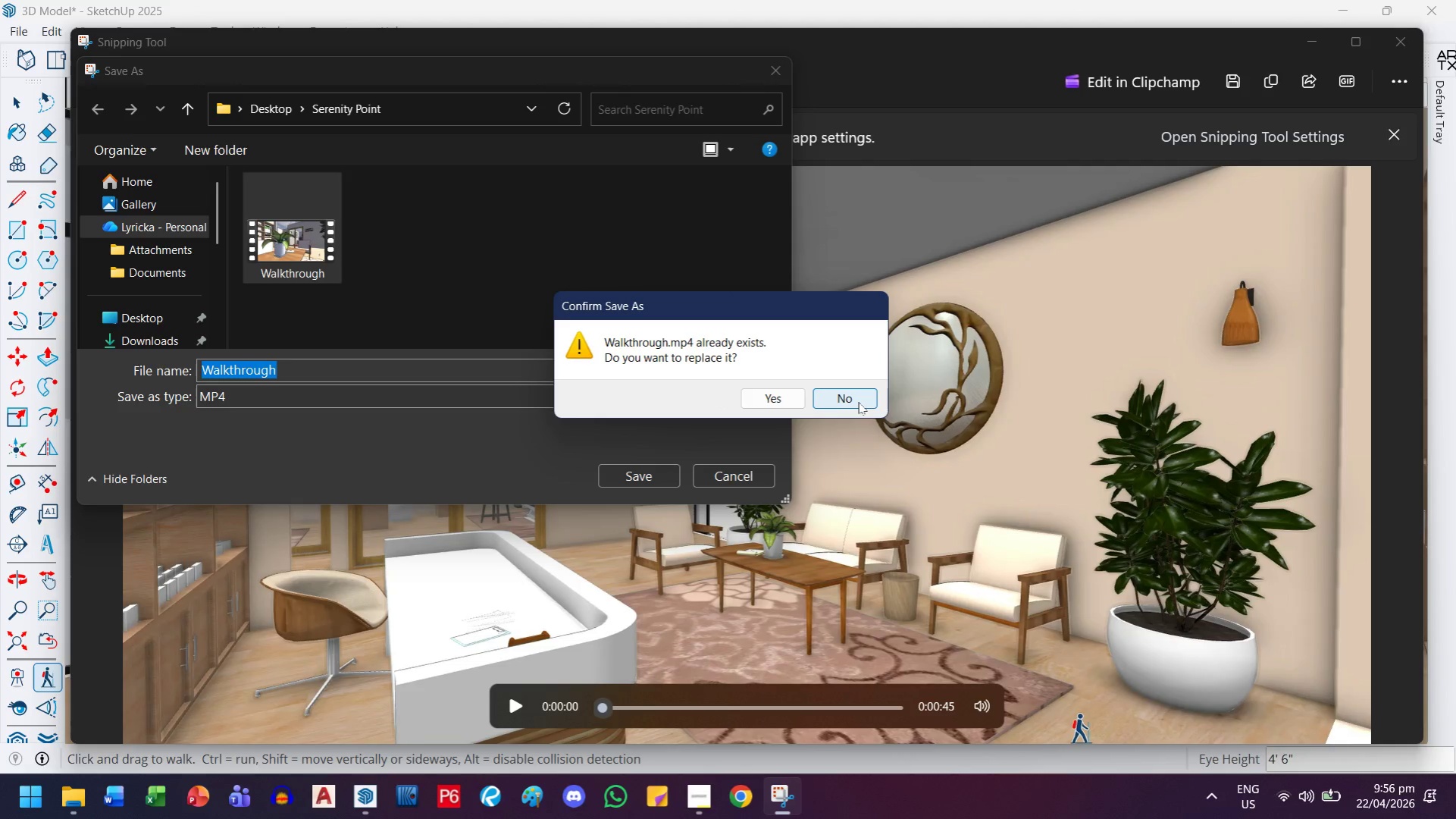 
wait(13.98)
 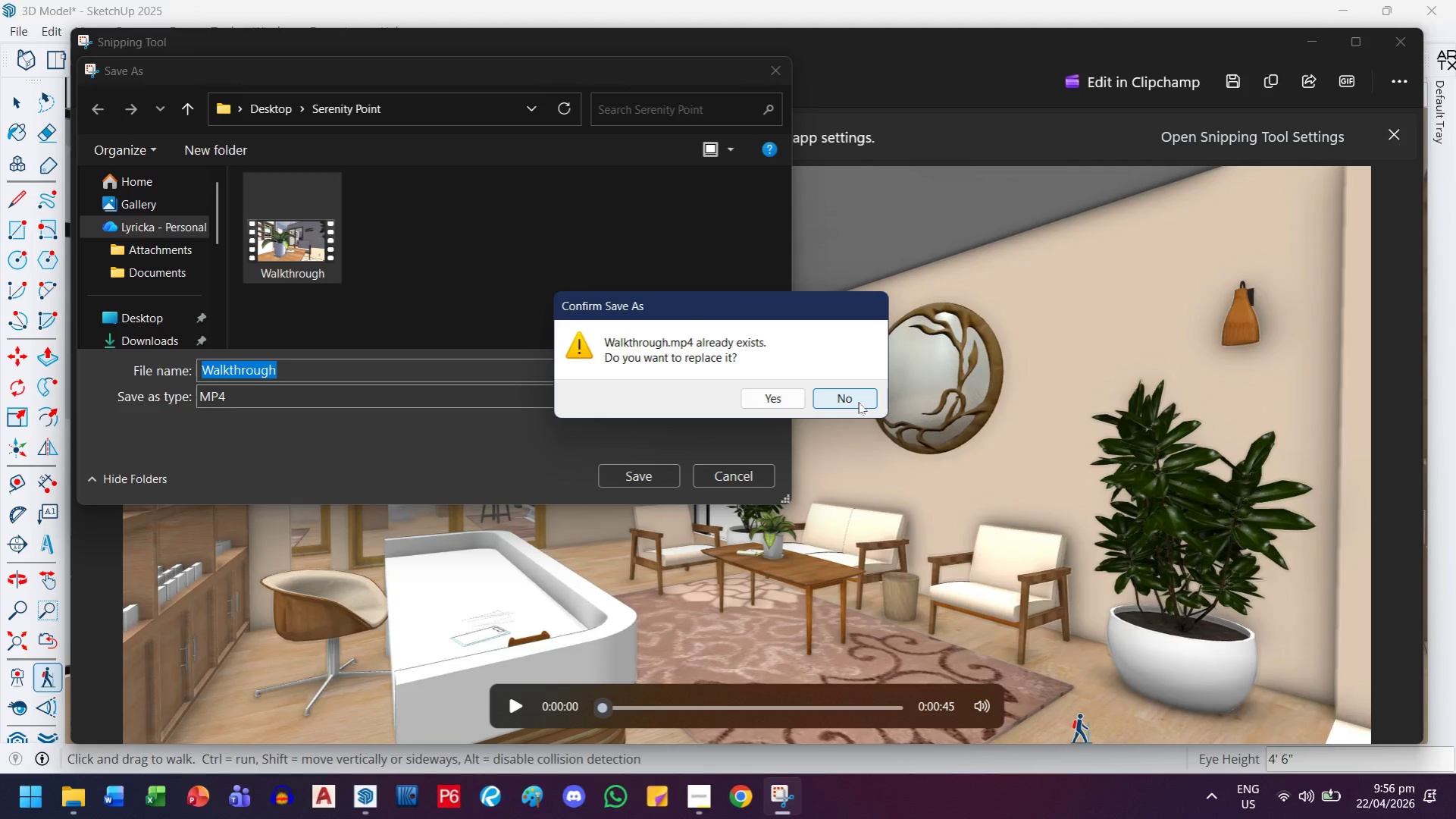 
left_click([788, 400])
 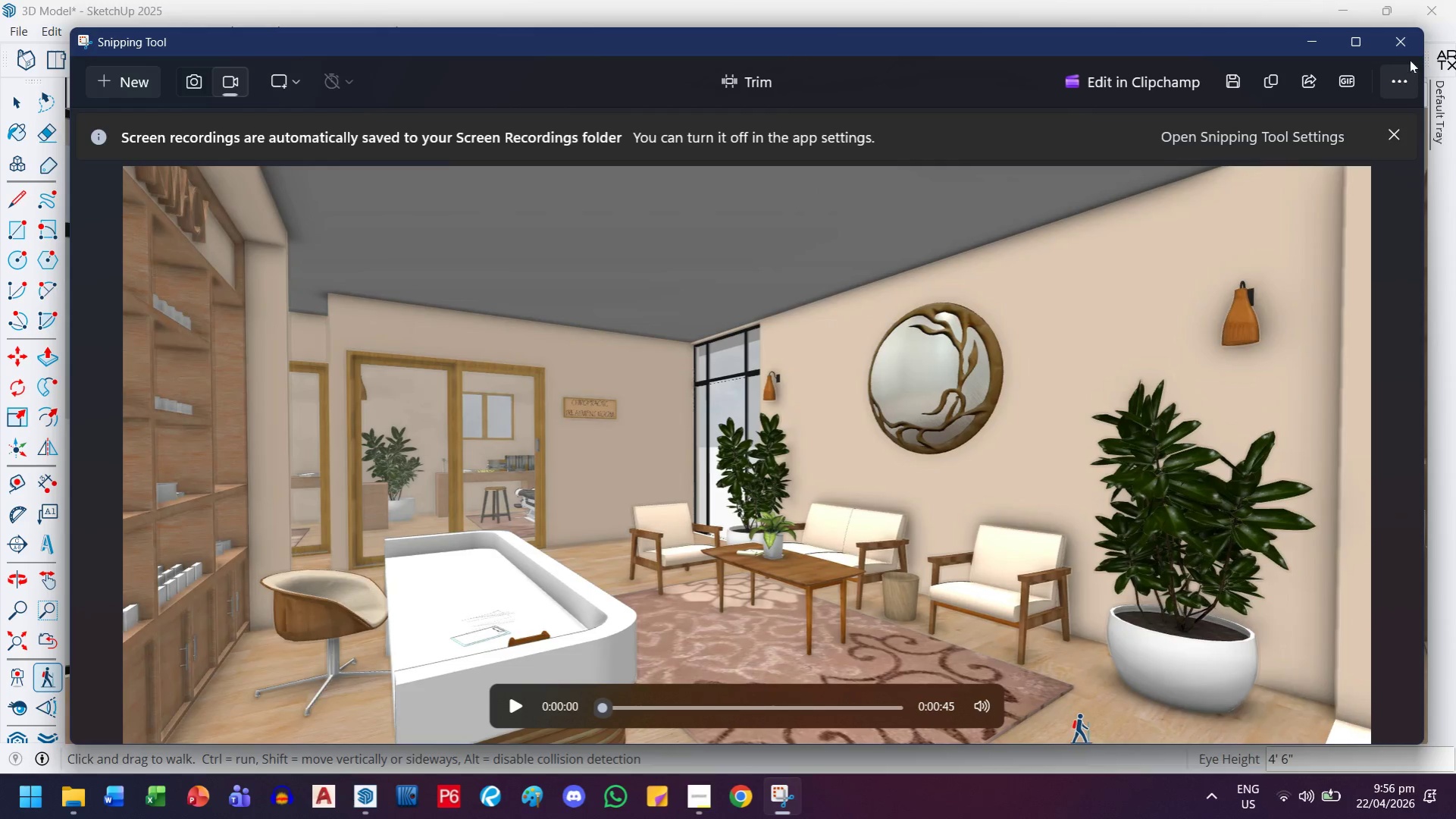 
wait(5.53)
 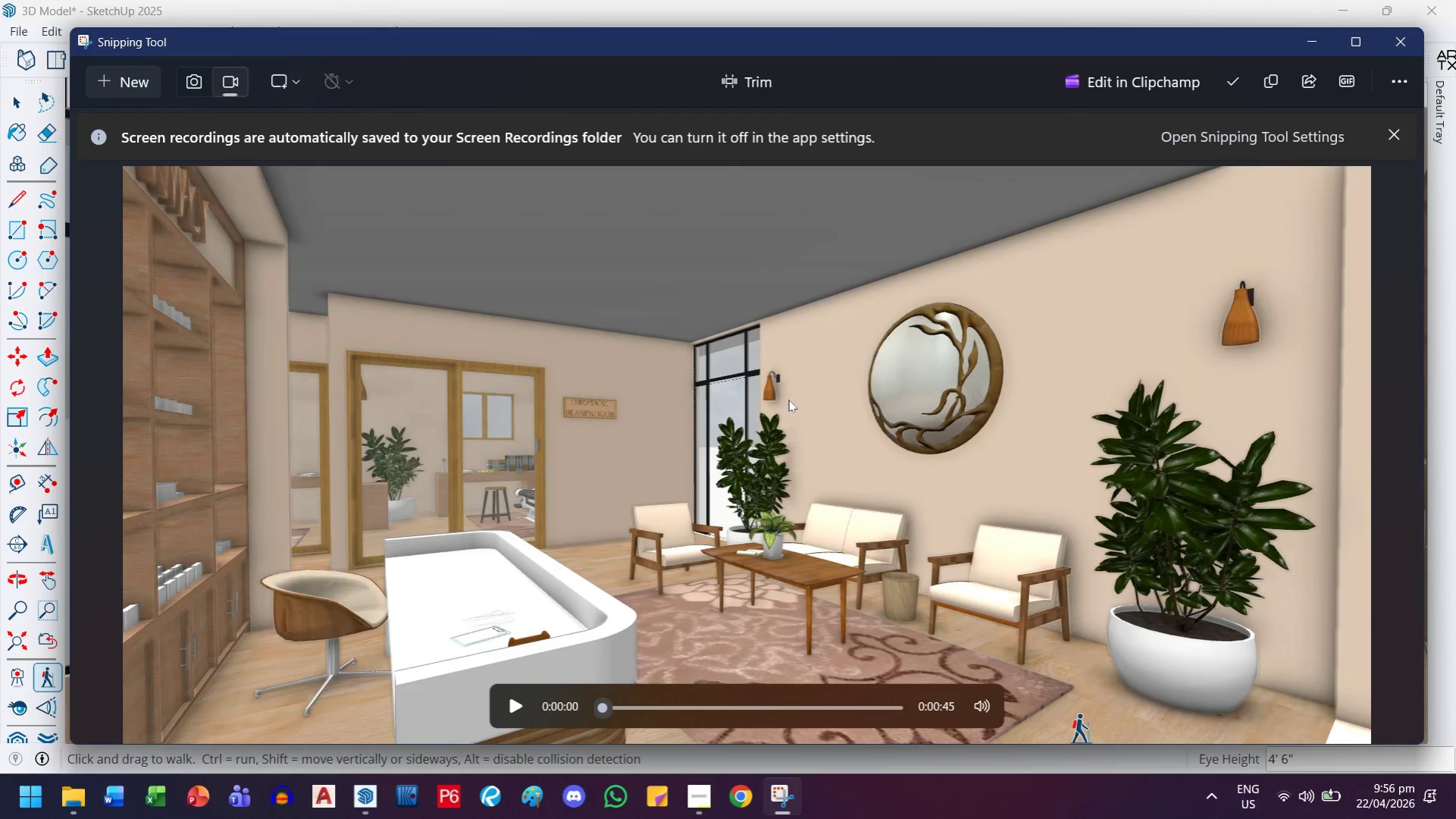 
left_click([1408, 45])
 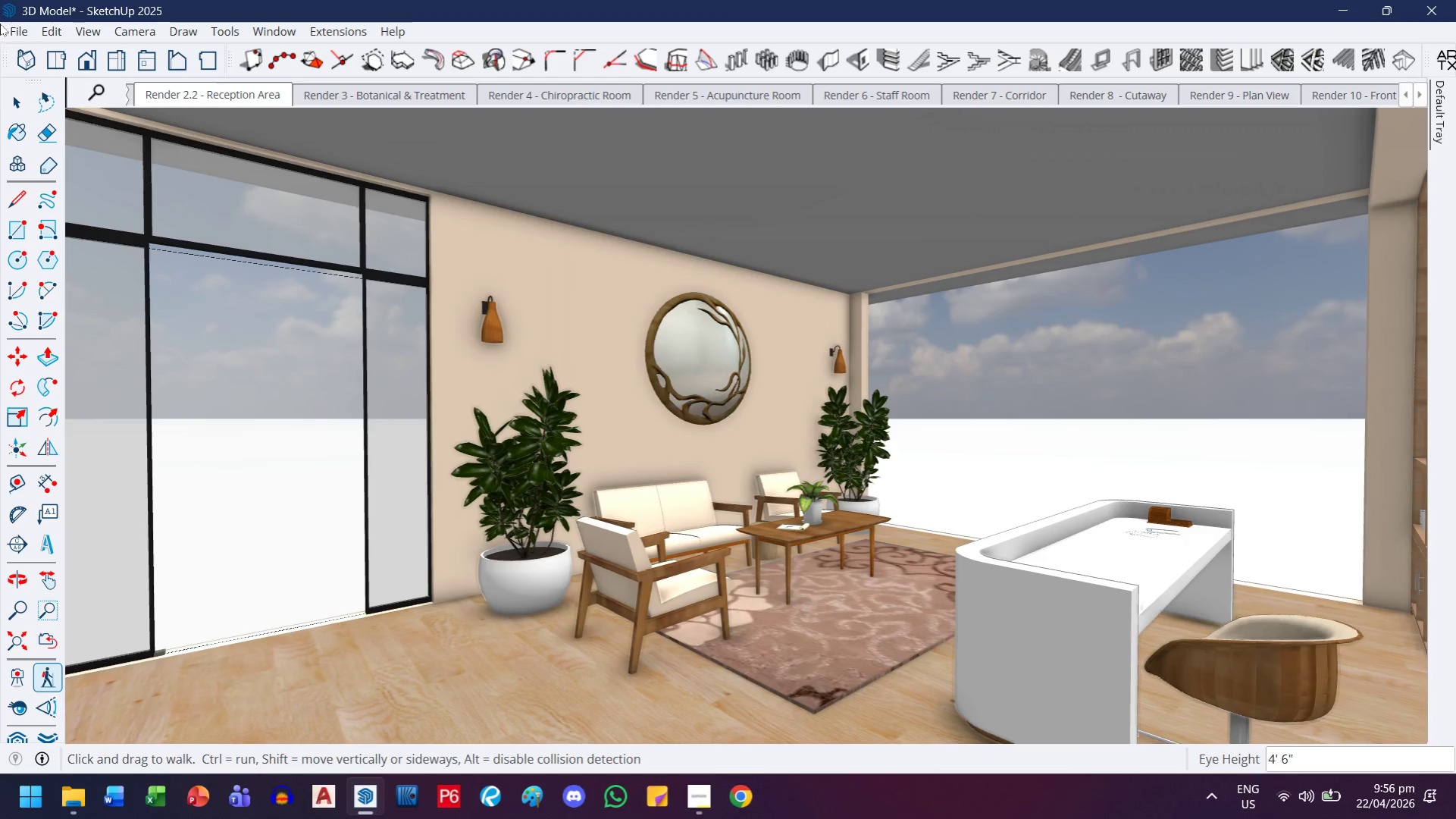 
left_click([27, 105])
 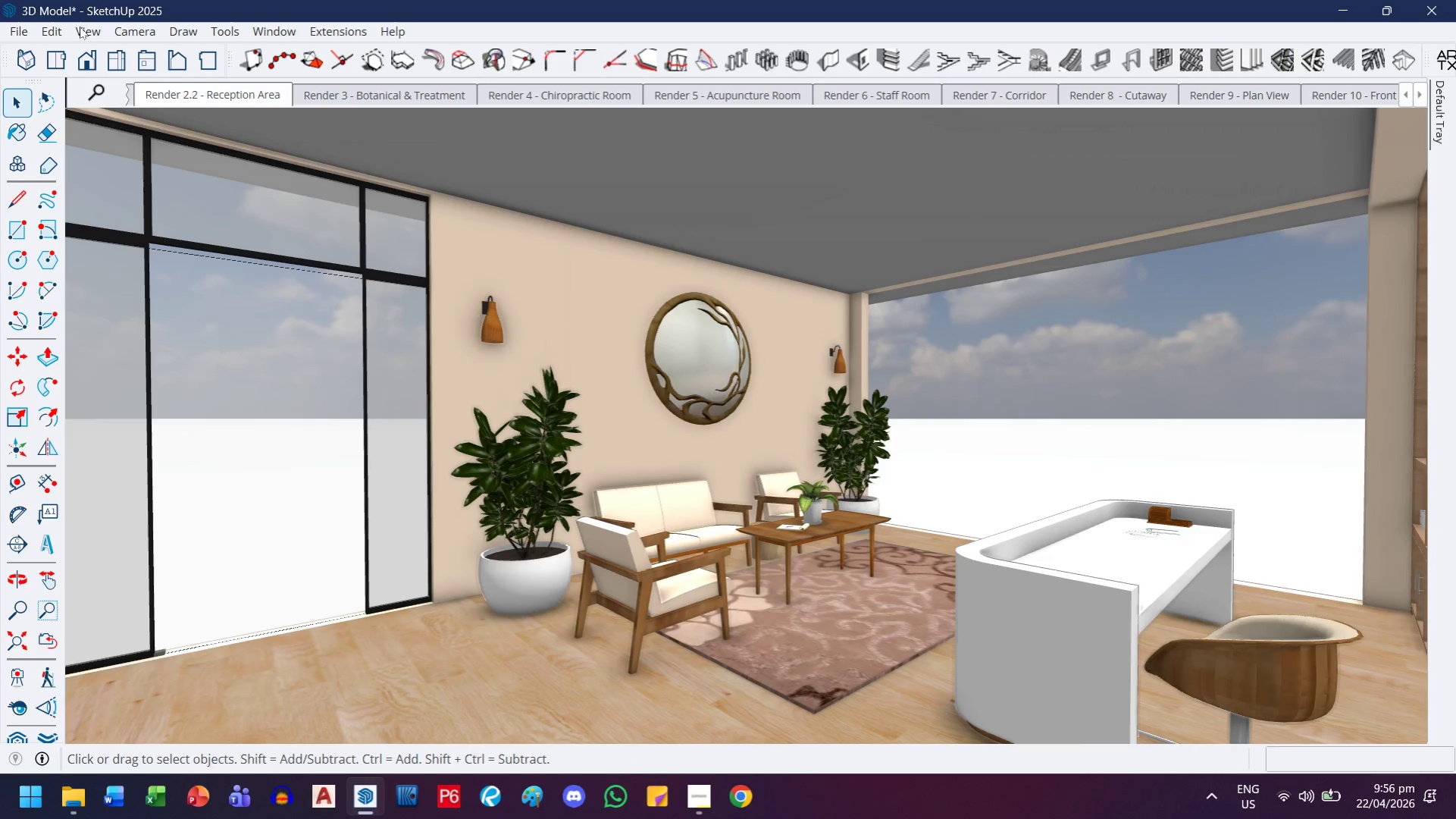 
left_click([80, 29])
 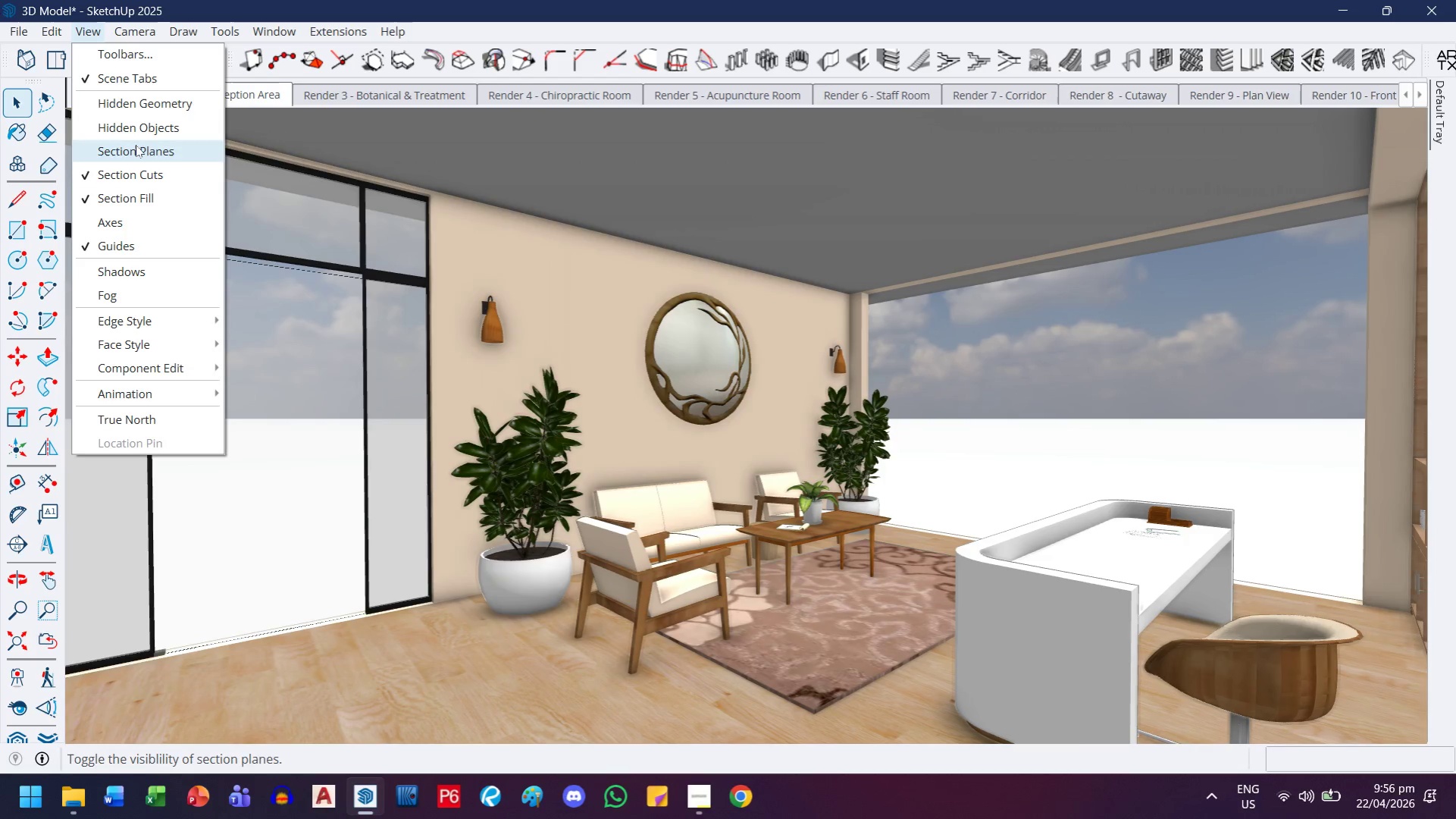 
left_click([146, 127])
 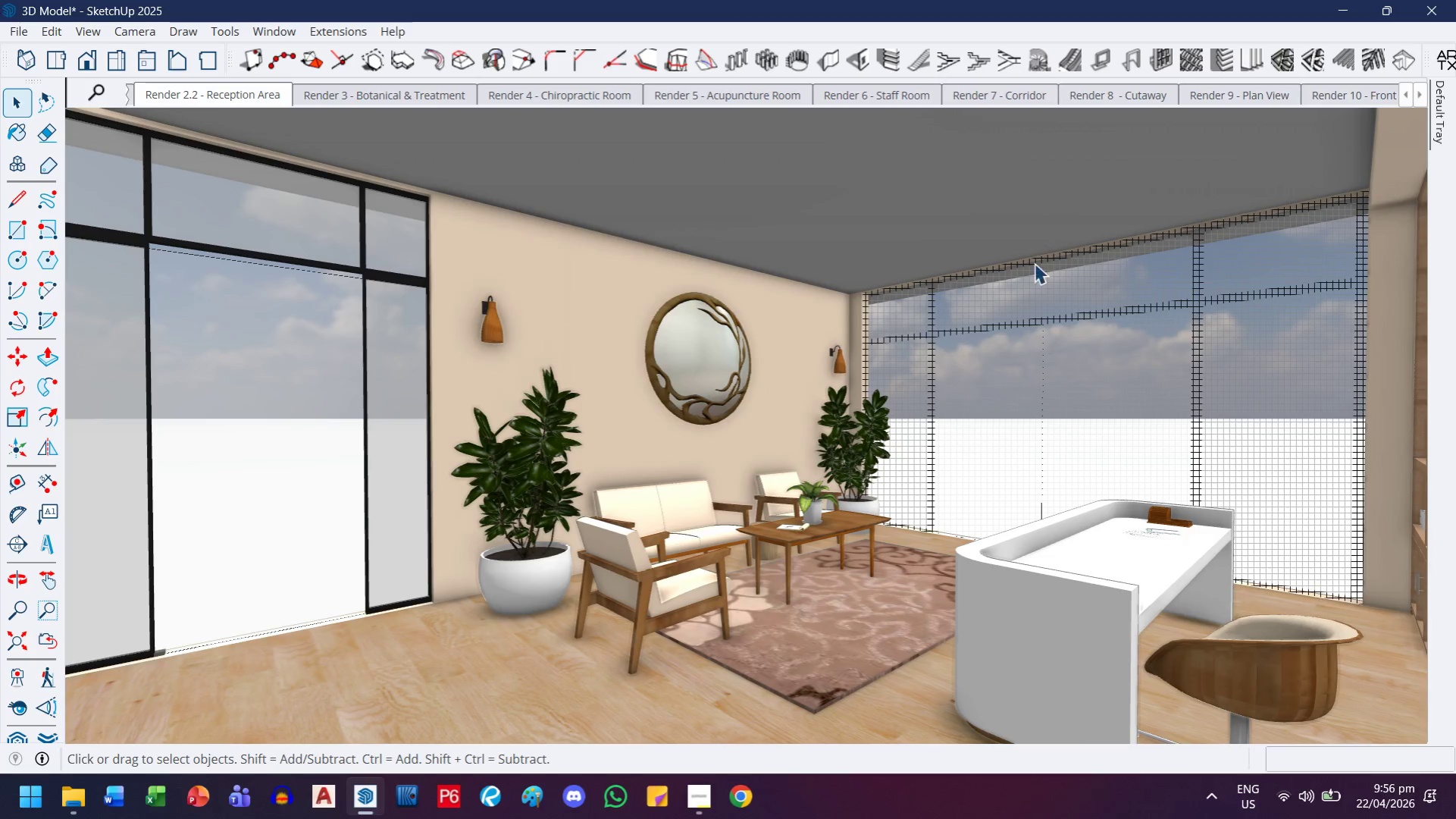 
left_click_drag(start_coordinate=[1089, 312], to_coordinate=[1026, 371])
 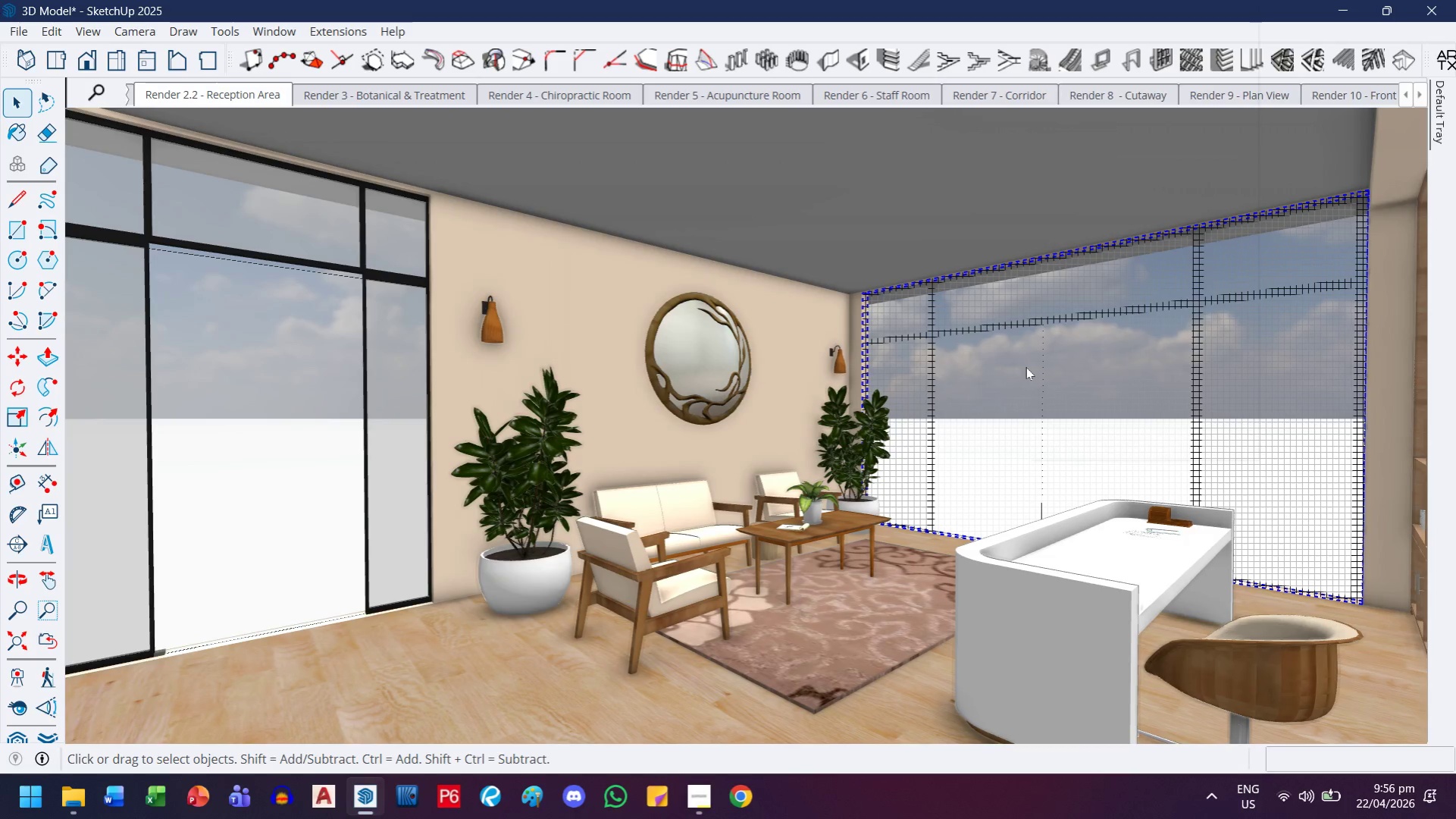 
right_click([1025, 367])
 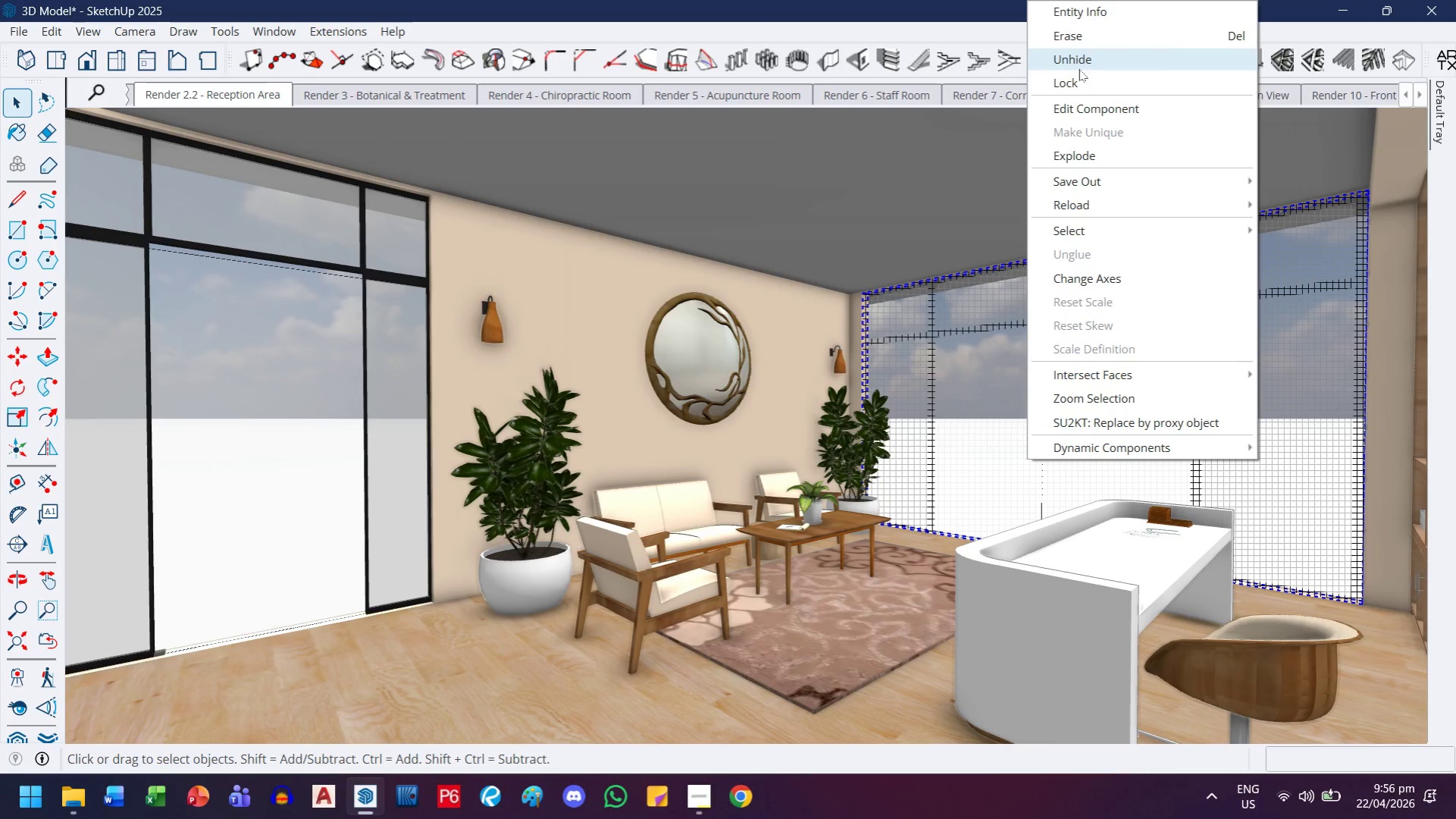 
left_click([1079, 68])
 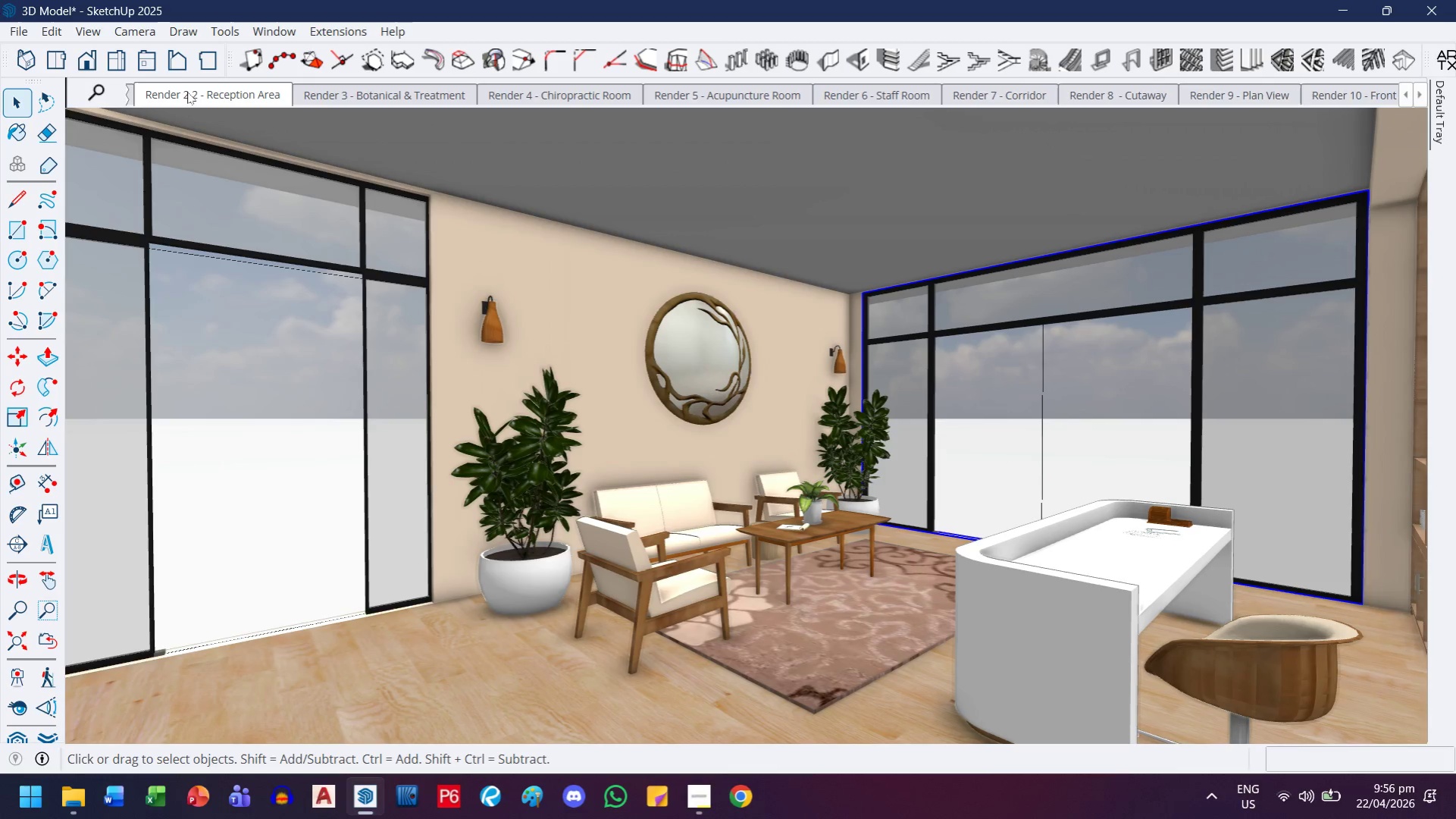 
double_click([187, 94])
 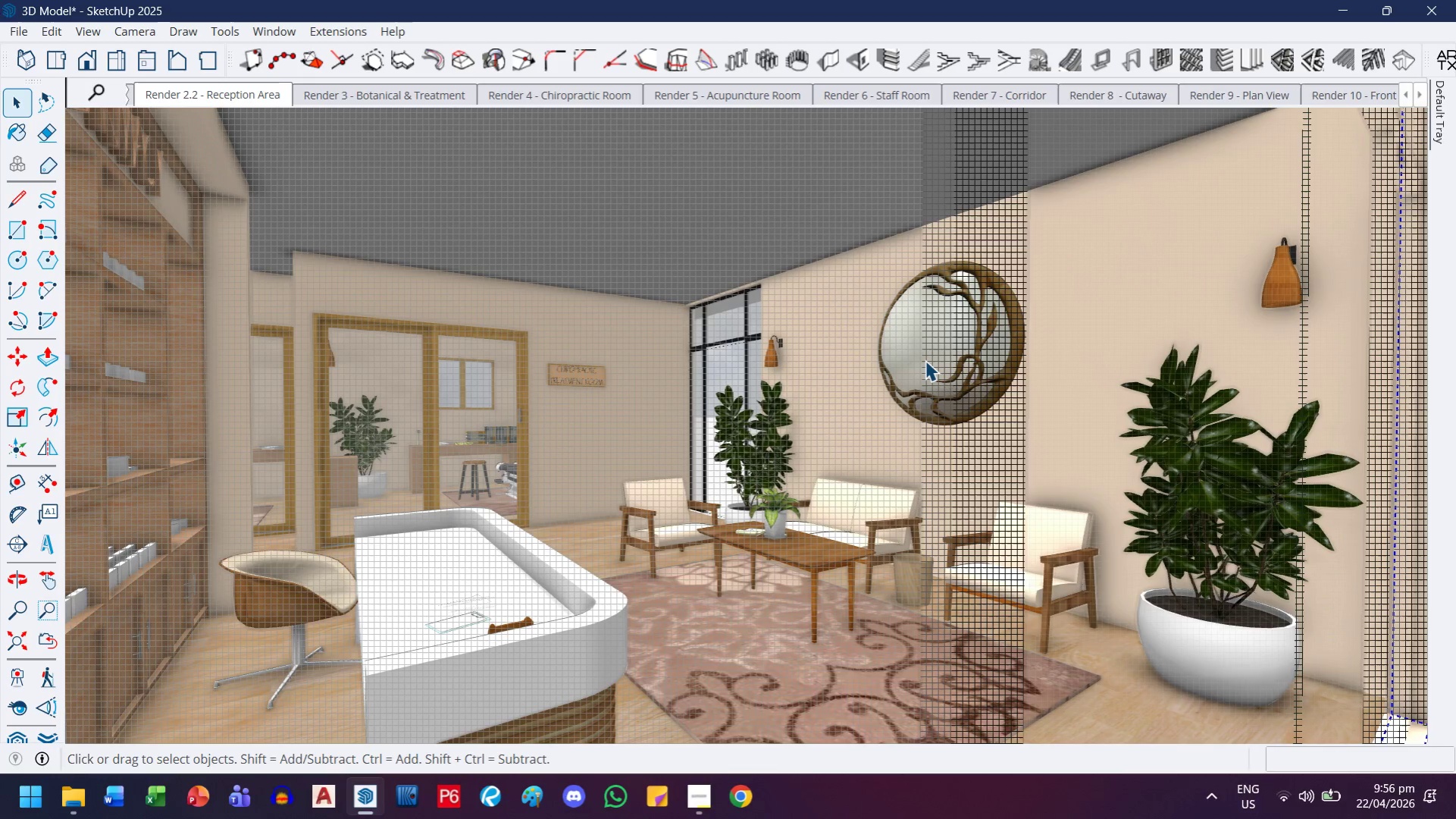 
wait(8.38)
 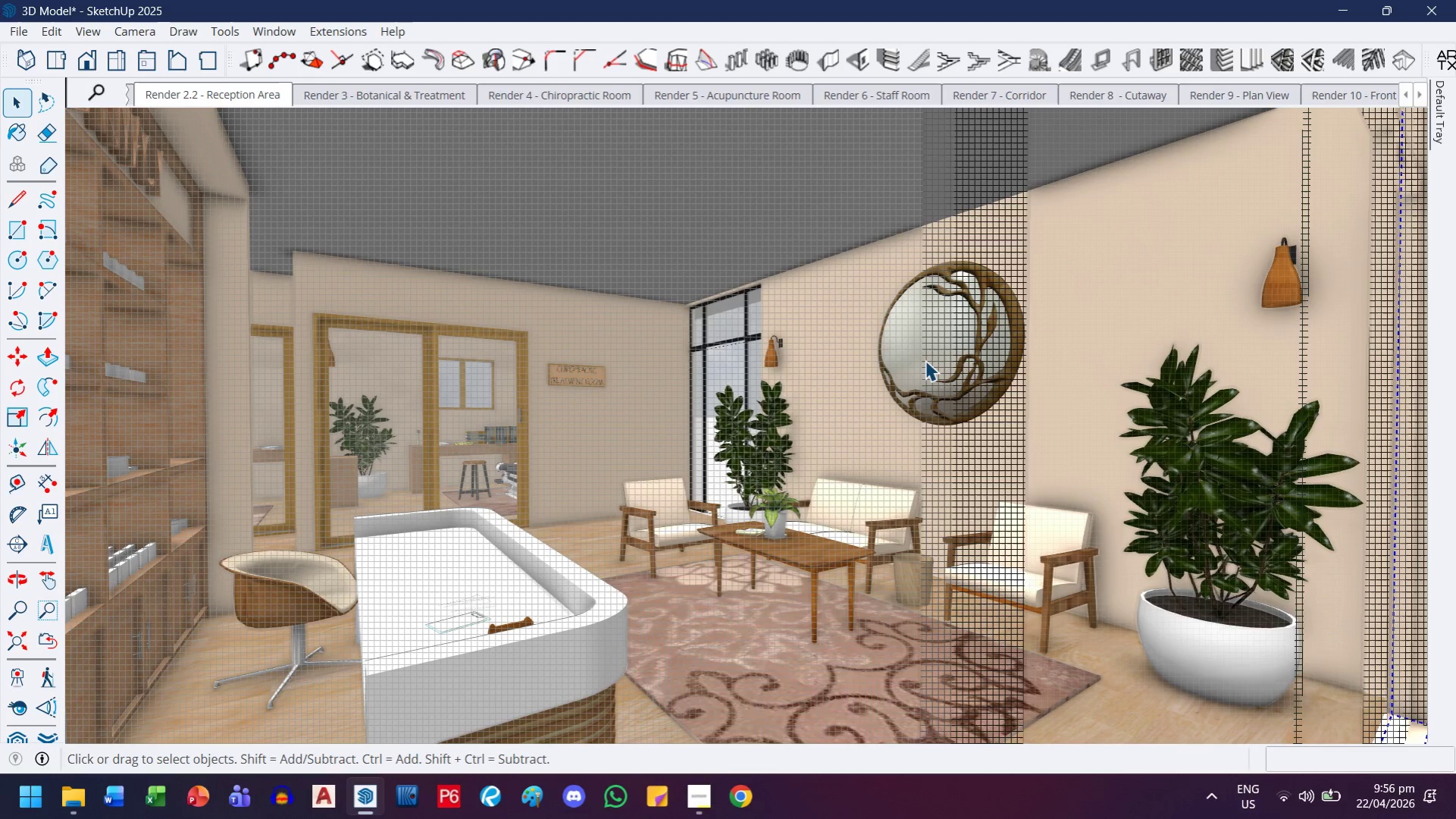 
left_click([94, 27])
 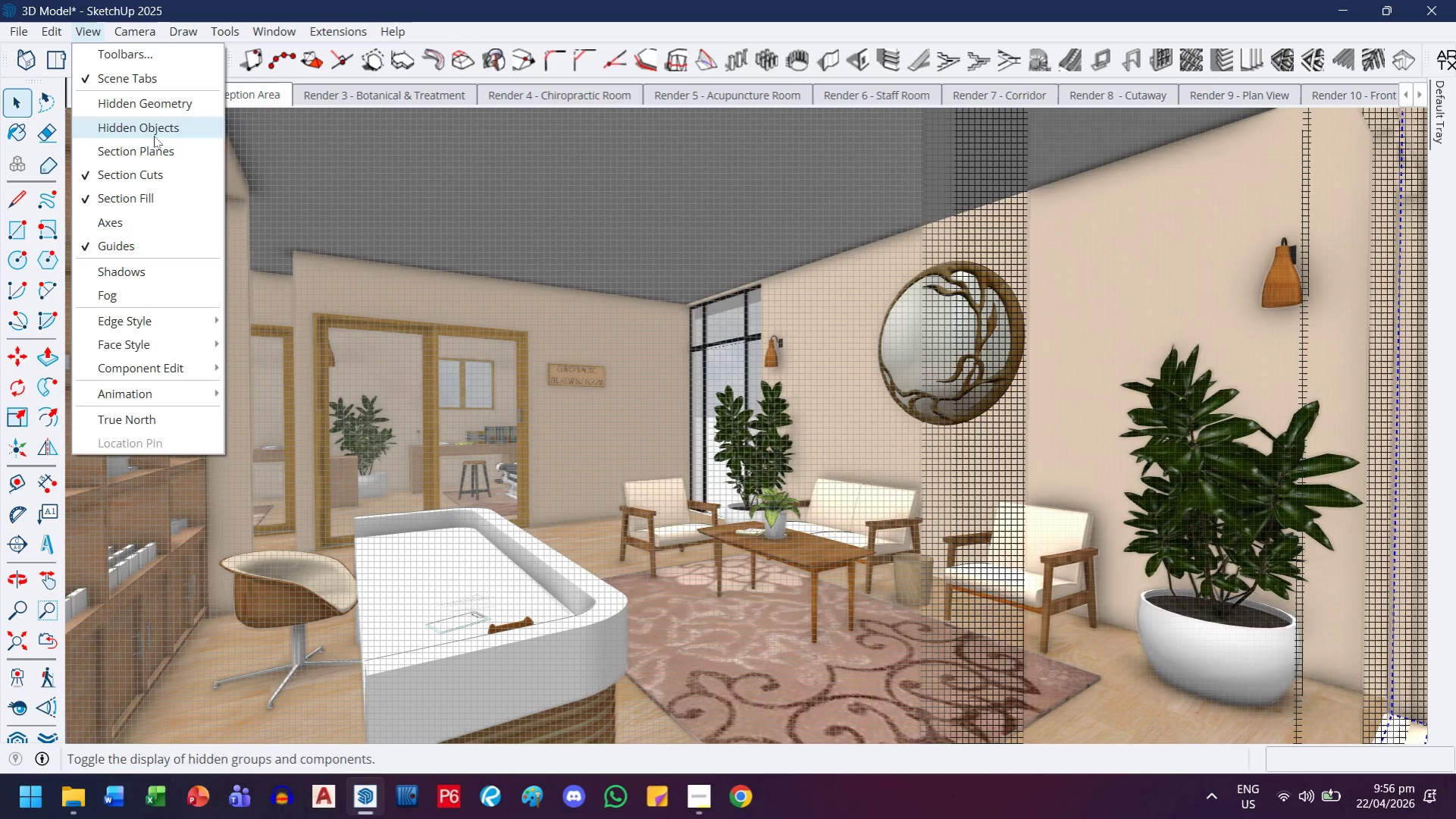 
left_click([1107, 311])
 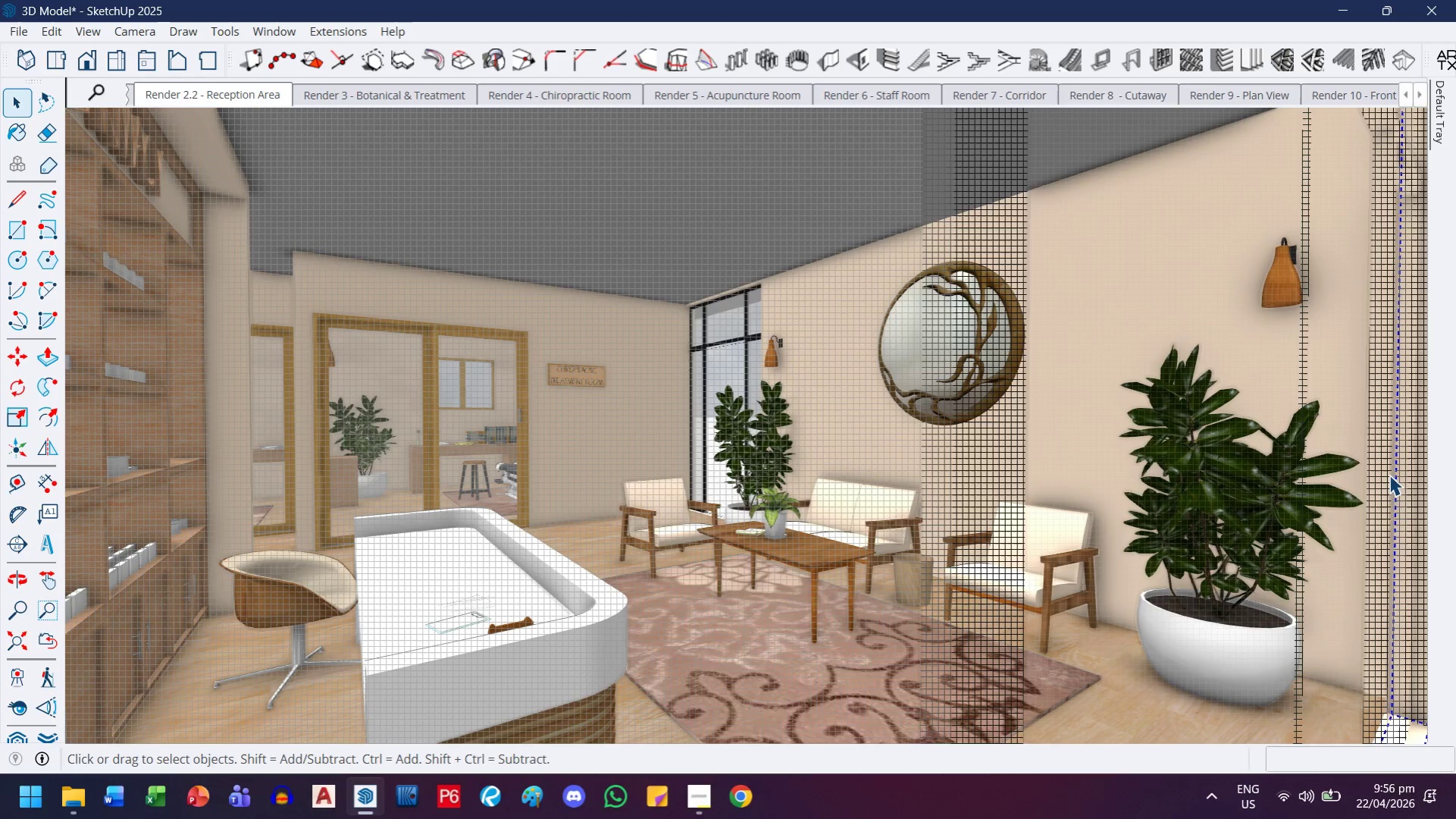 
key(Escape)
 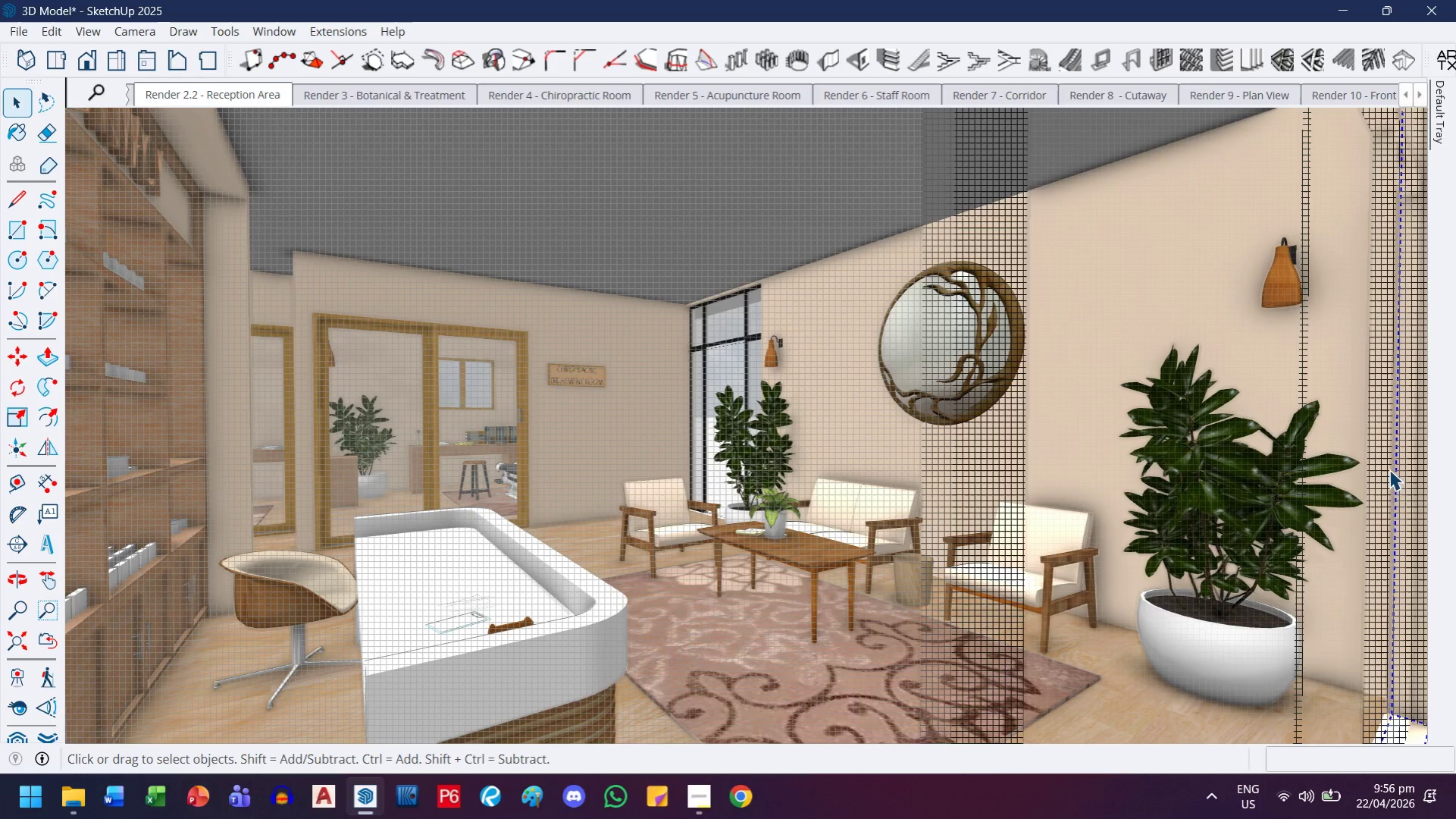 
key(Escape)
 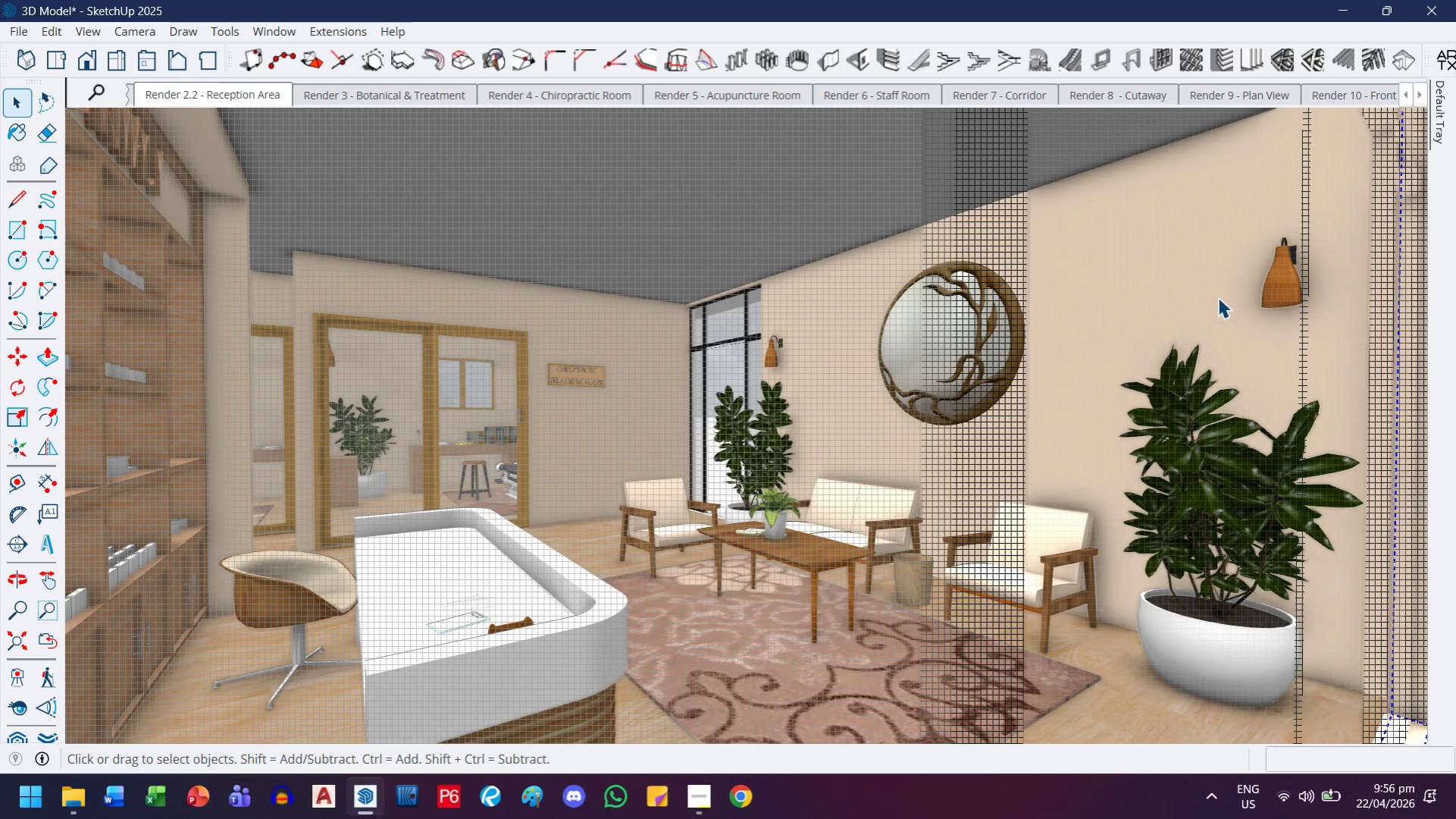 
double_click([1229, 419])
 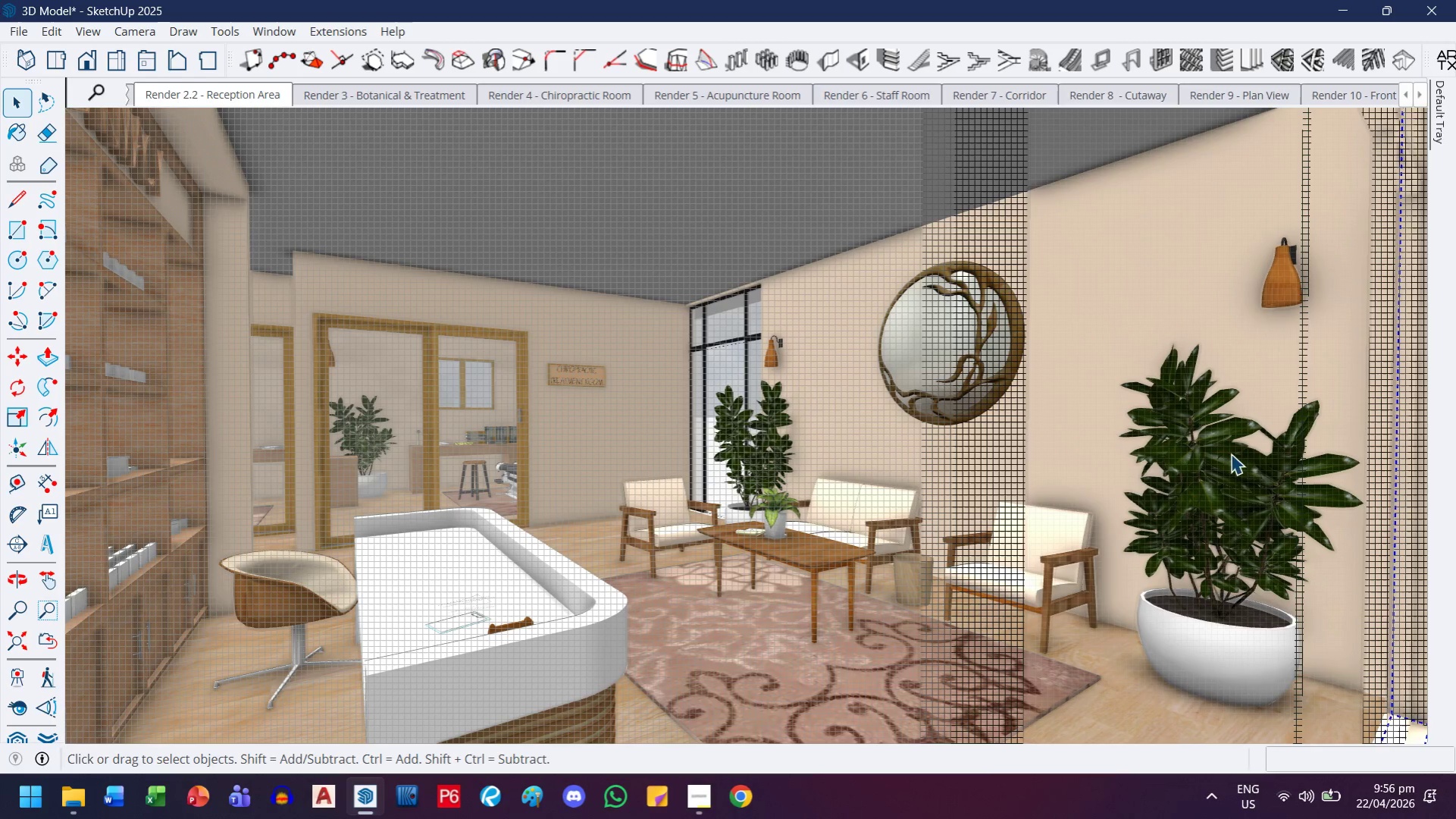 
key(Escape)
 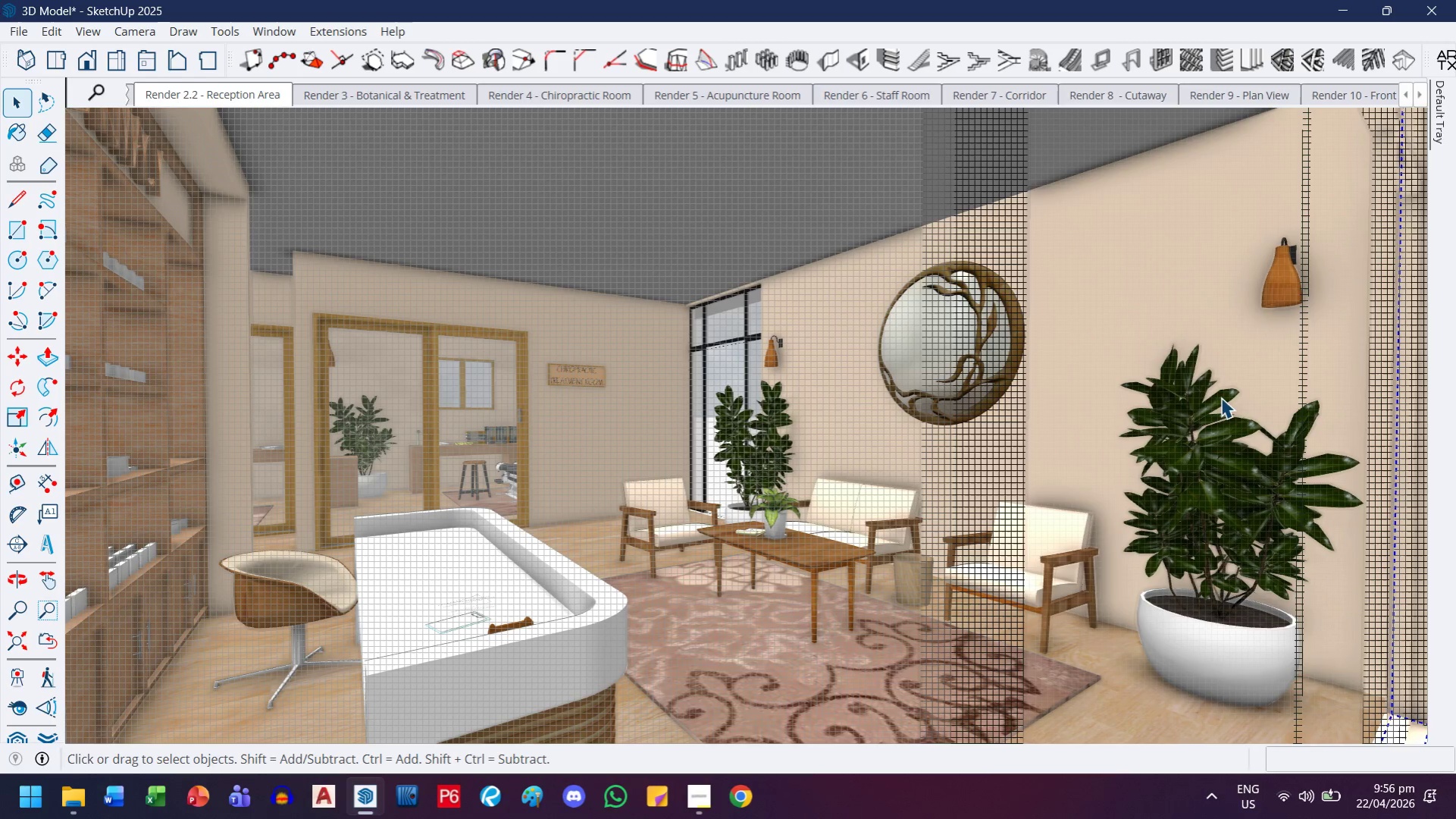 
scroll: coordinate [712, 410], scroll_direction: down, amount: 8.0
 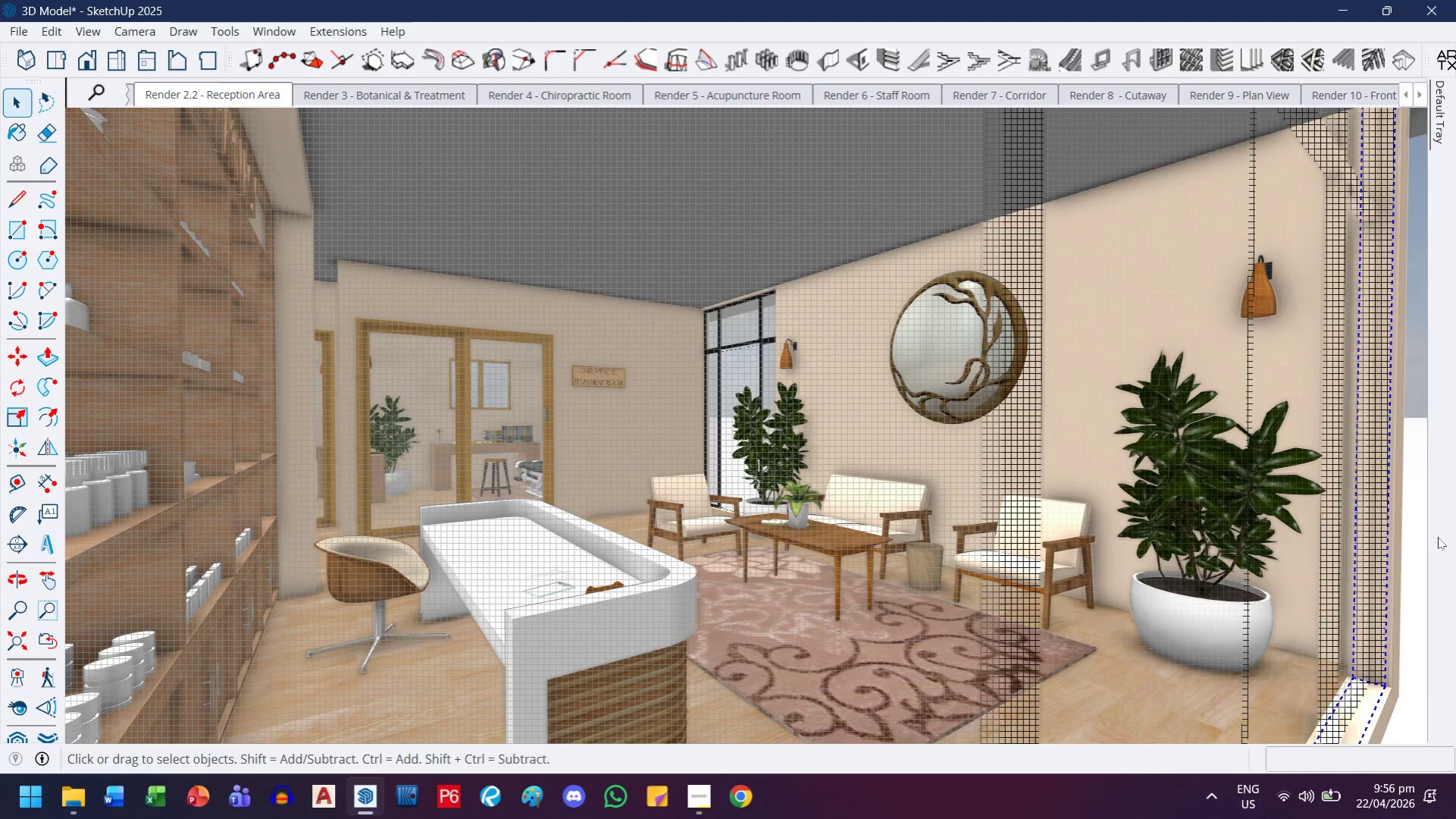 
double_click([1414, 514])
 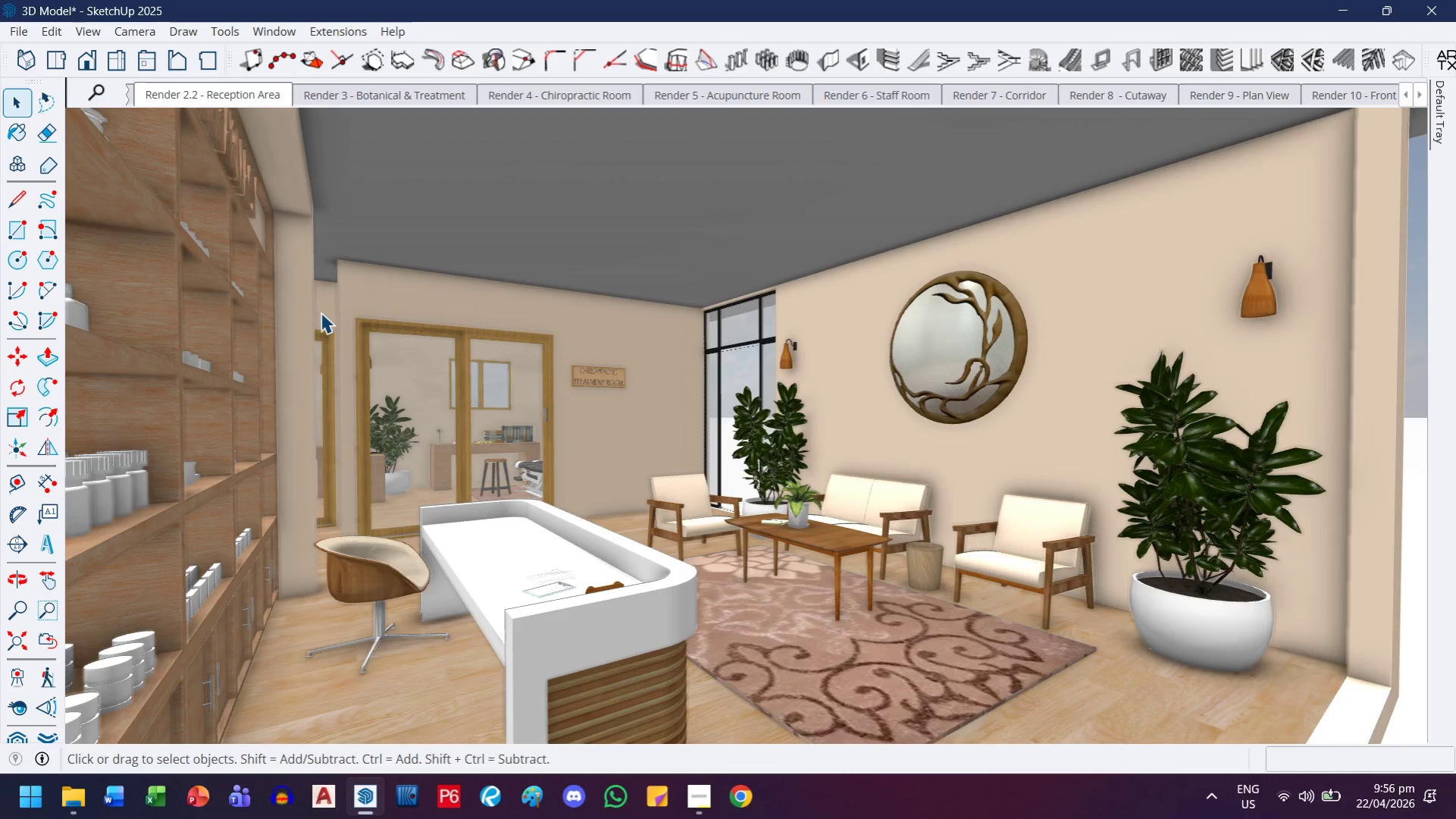 
double_click([141, 93])
 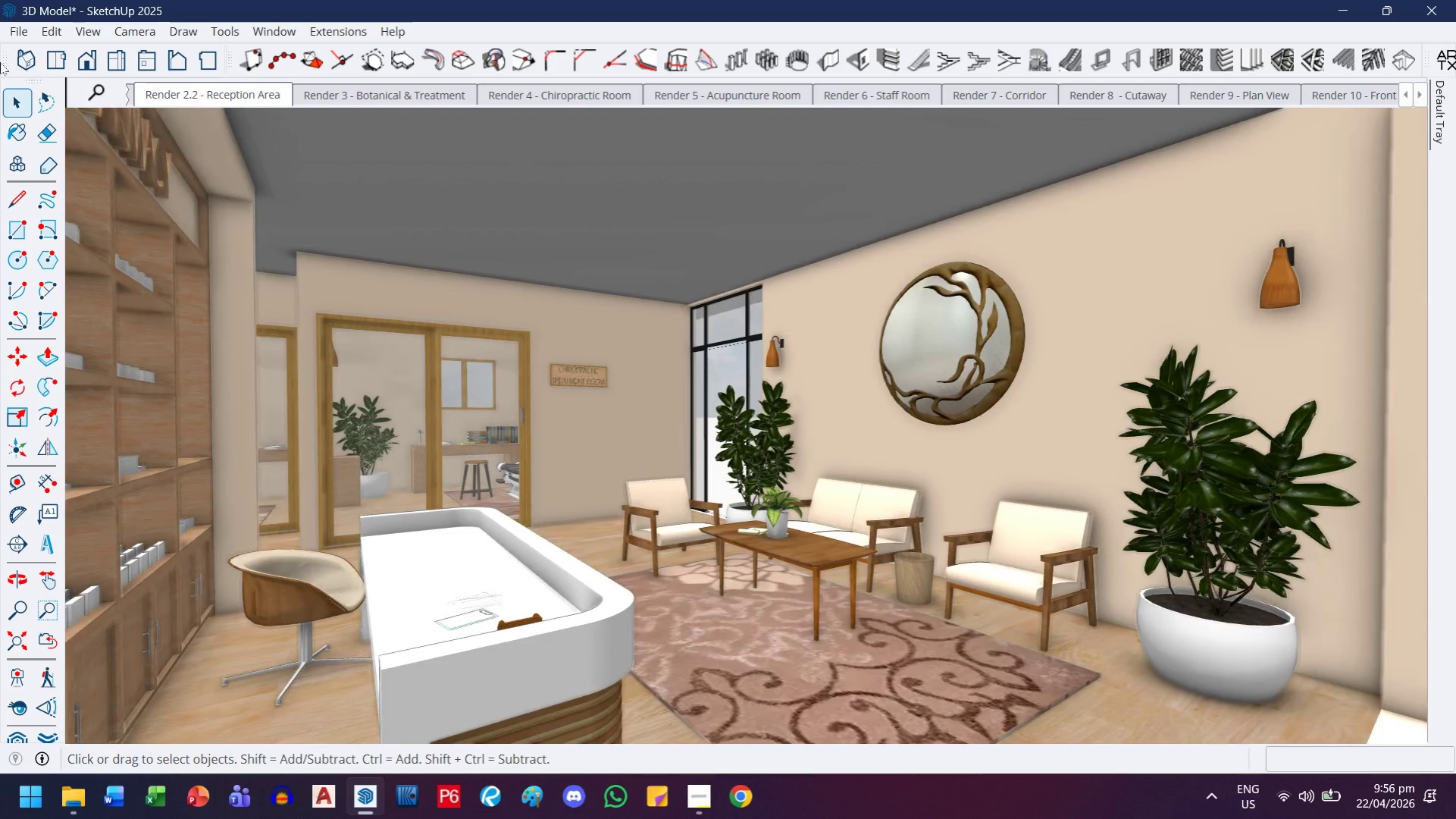 
left_click([14, 38])
 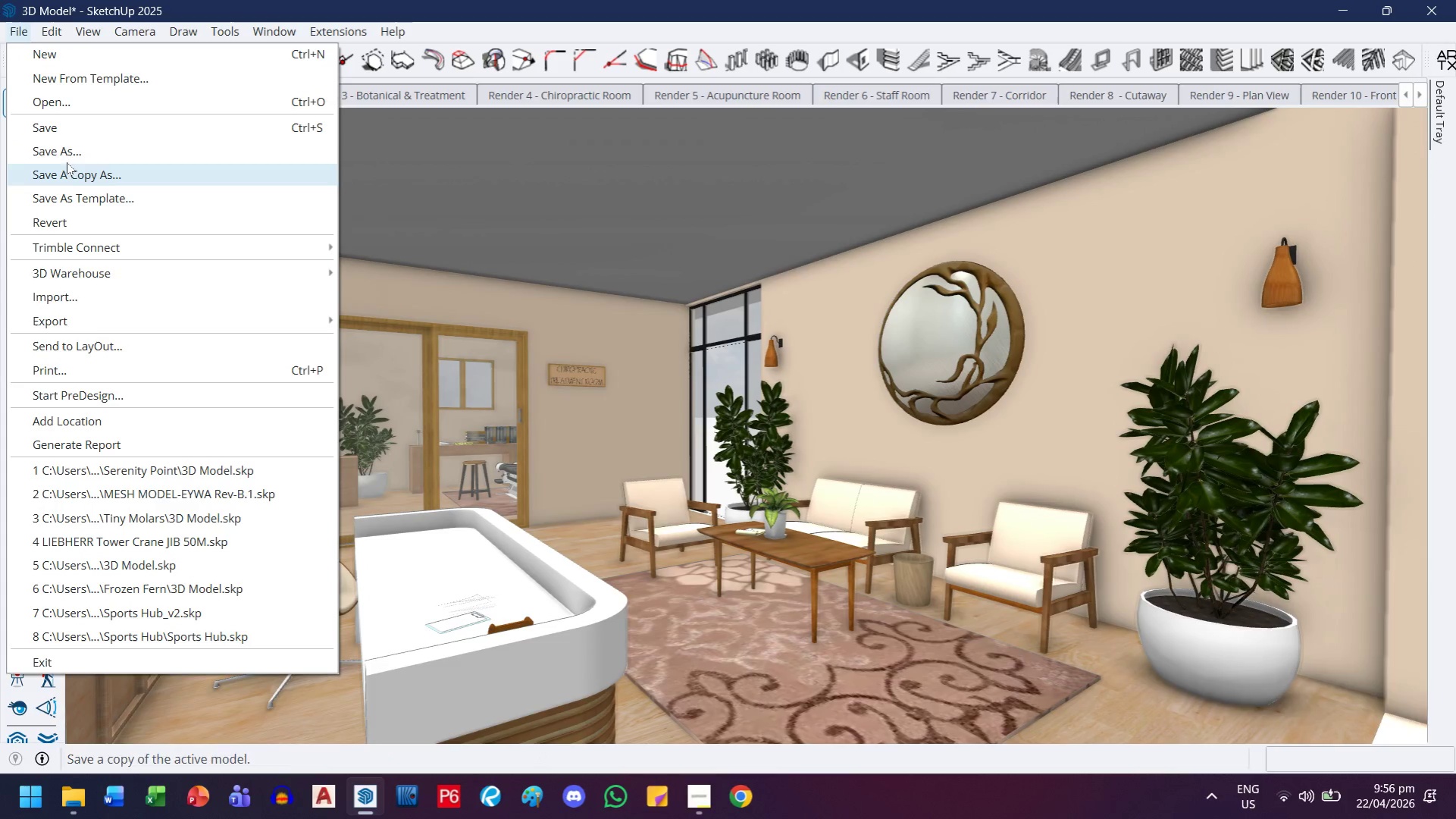 
left_click([68, 151])
 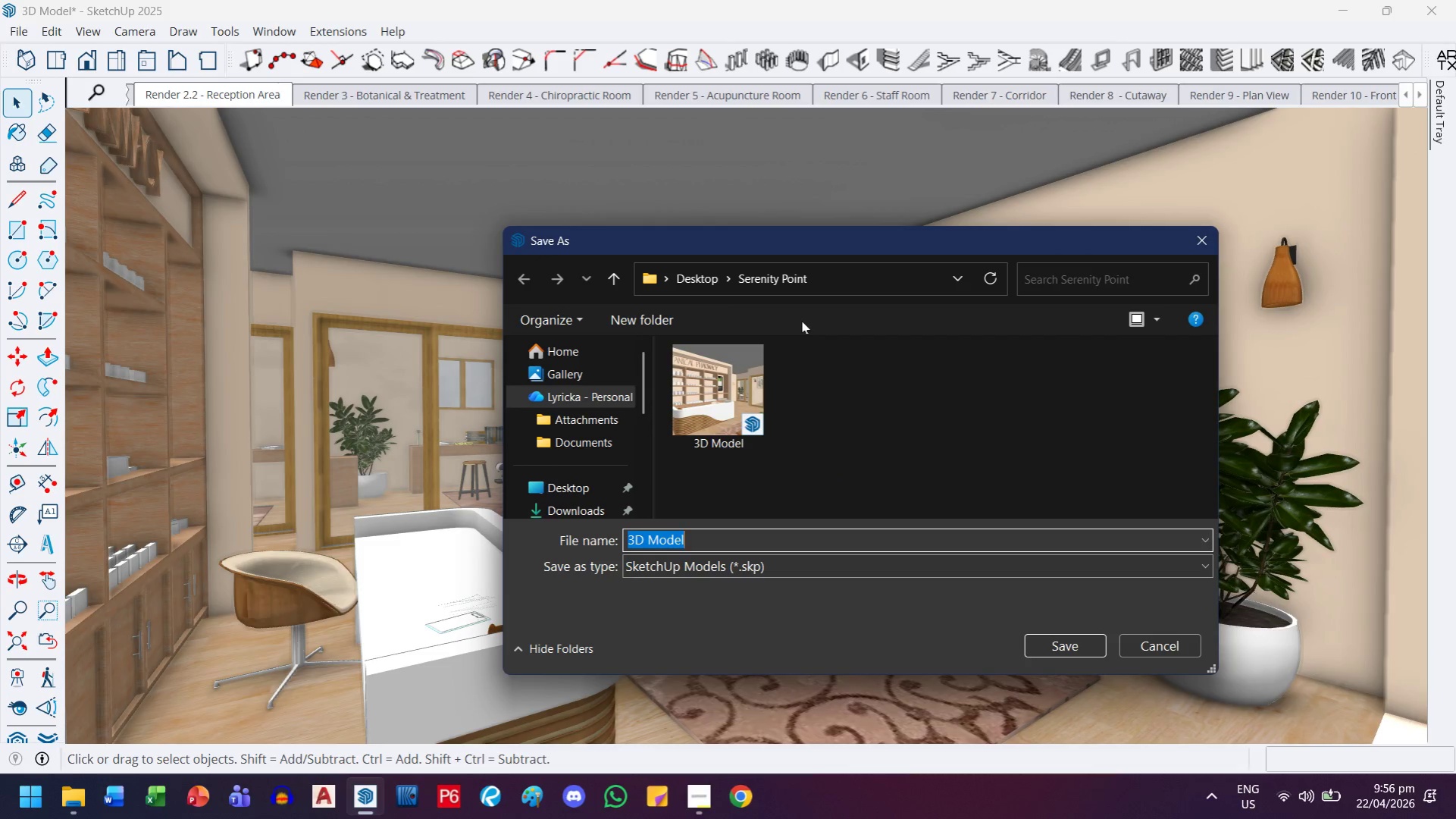 
left_click([1147, 649])
 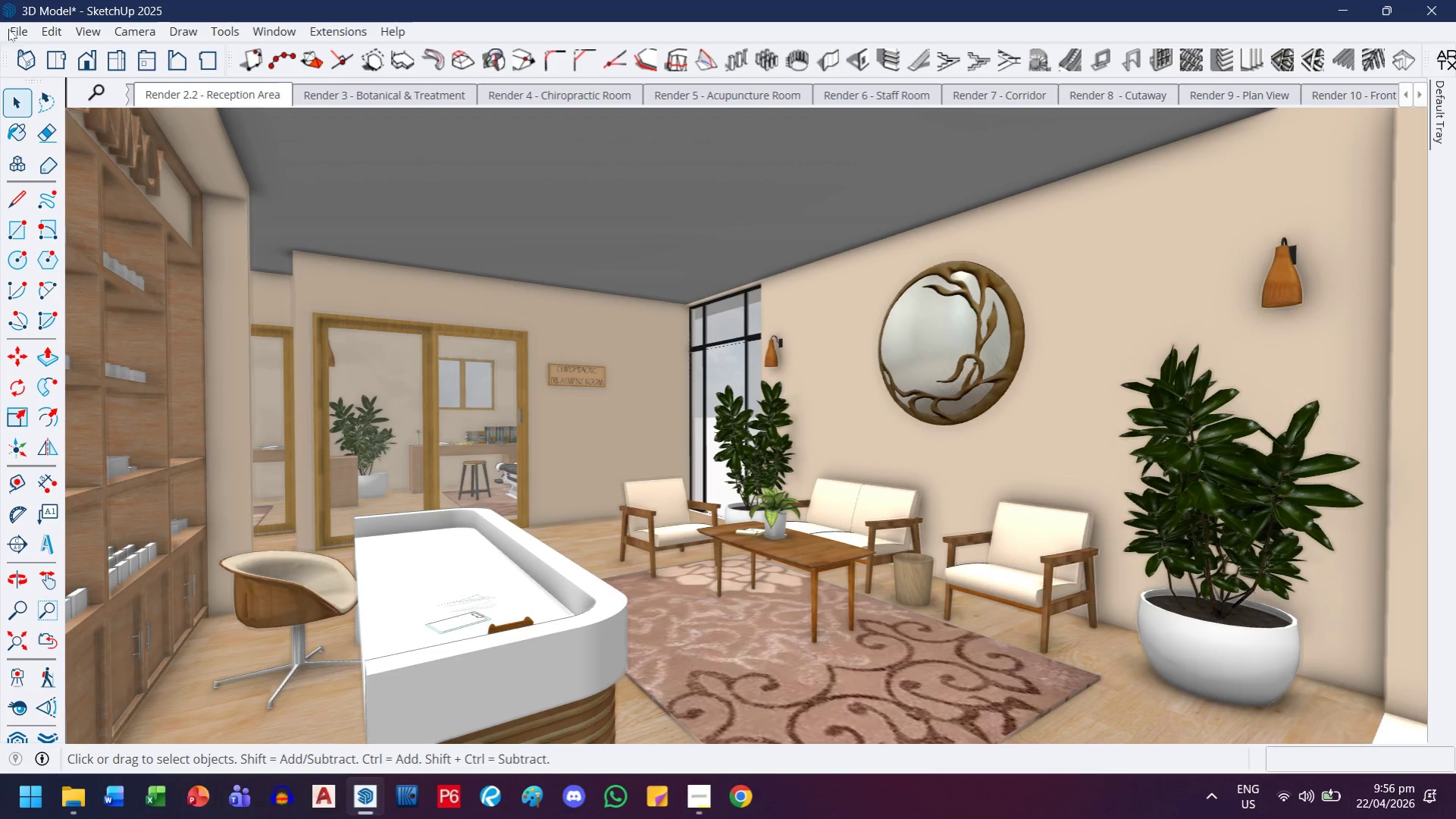 
left_click([9, 27])
 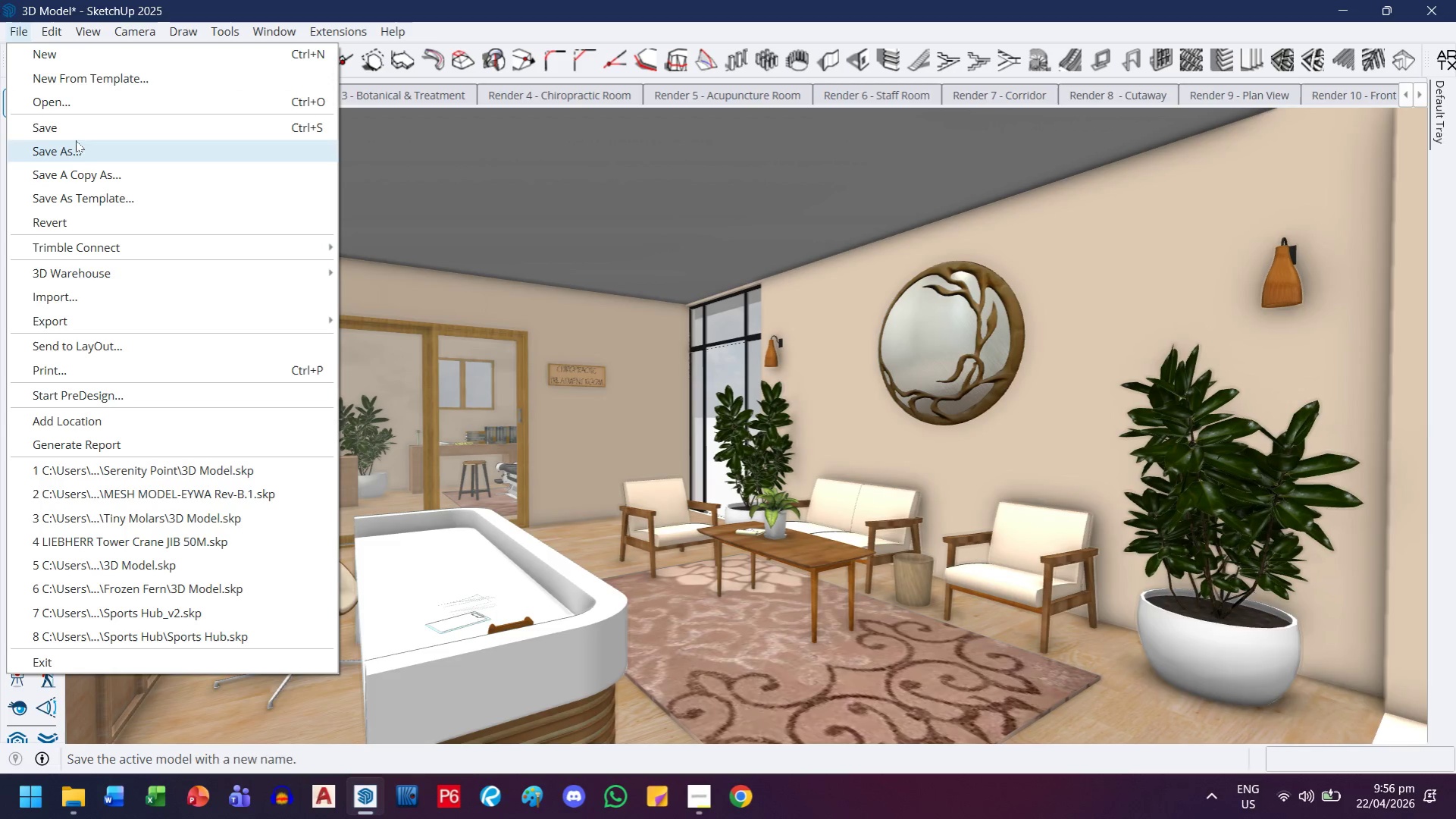 
left_click([76, 134])
 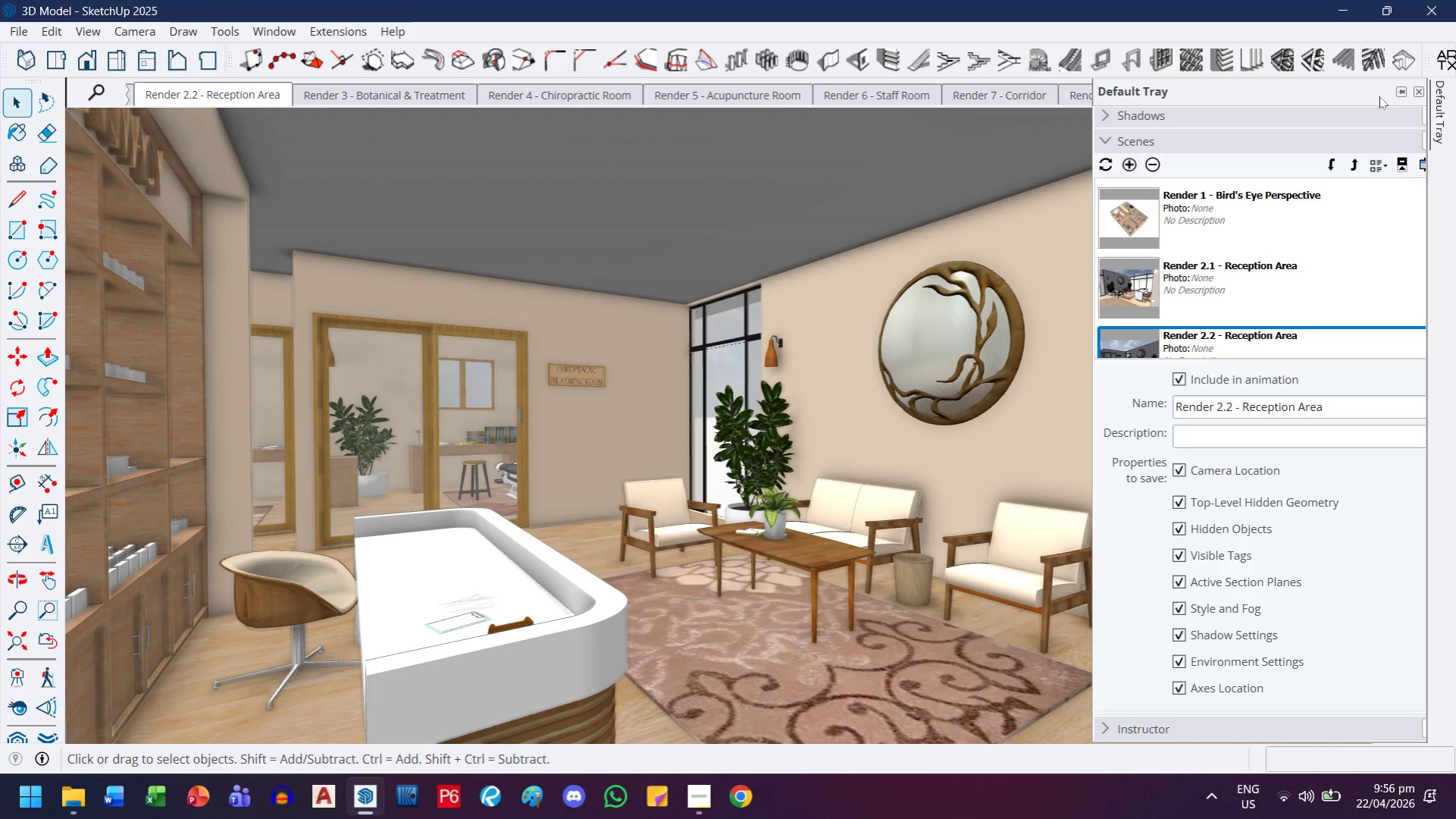 